 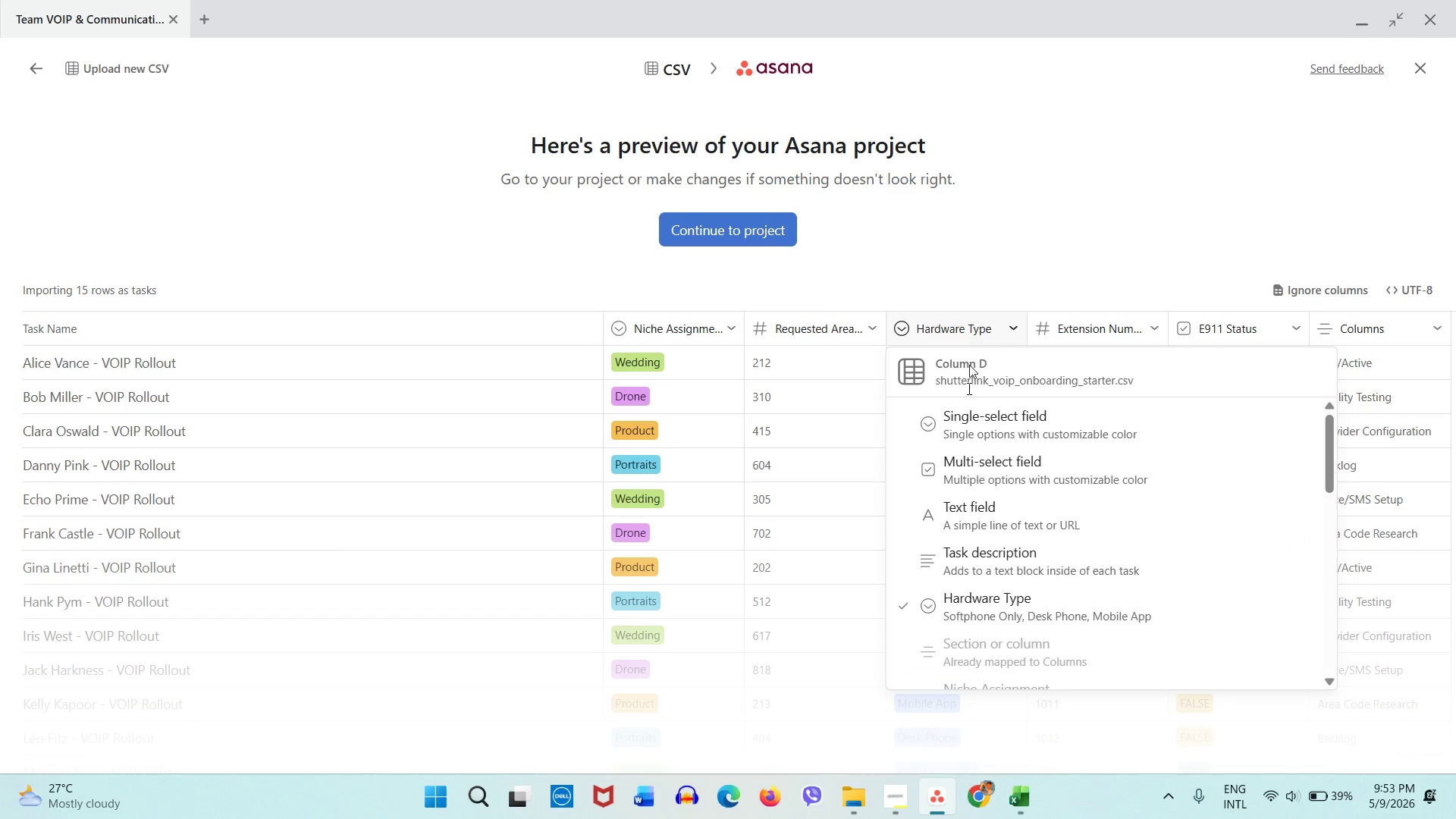 
left_click([1128, 318])
 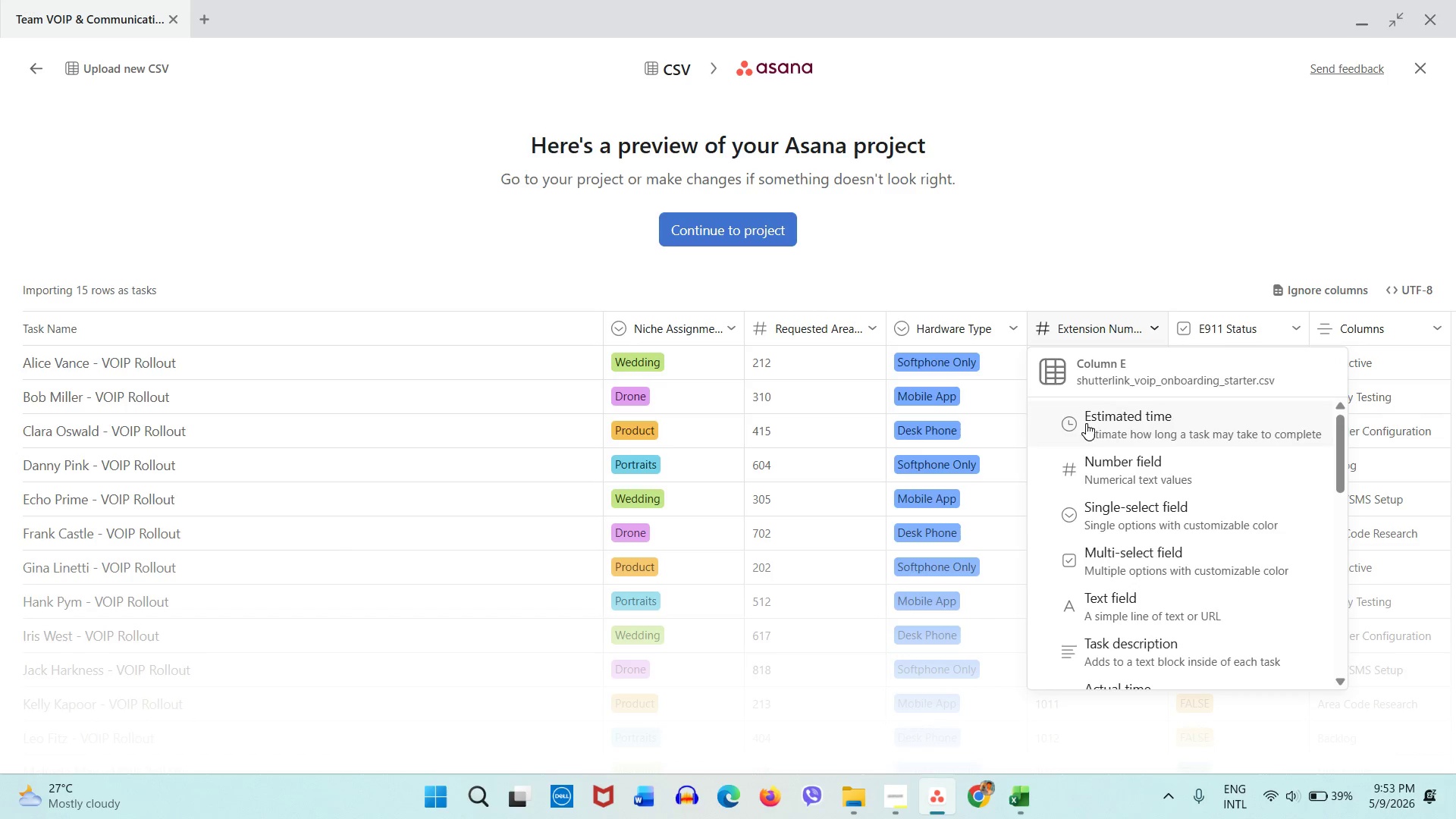 
scroll: coordinate [1137, 570], scroll_direction: down, amount: 1.0
 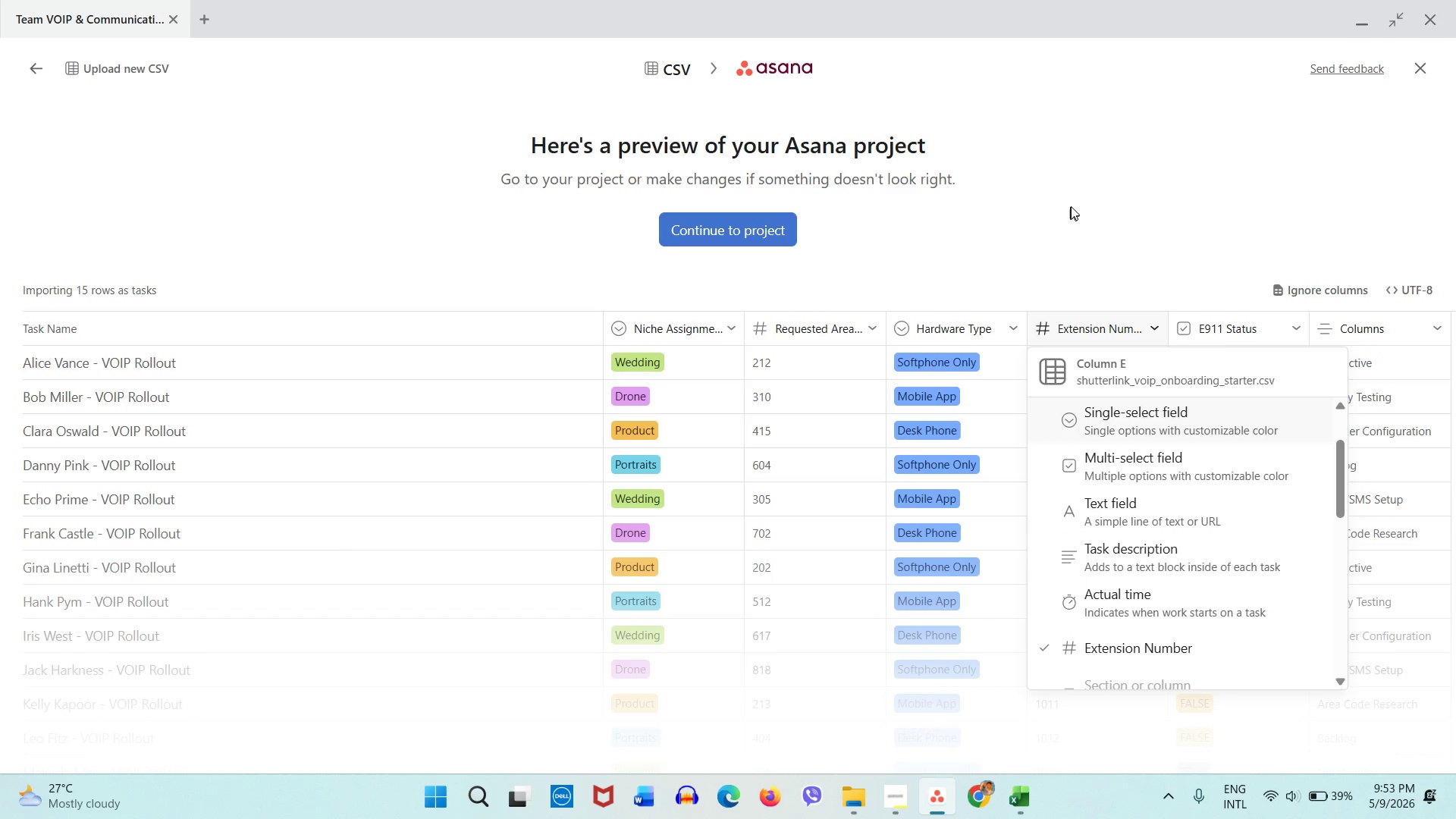 
left_click([1076, 202])
 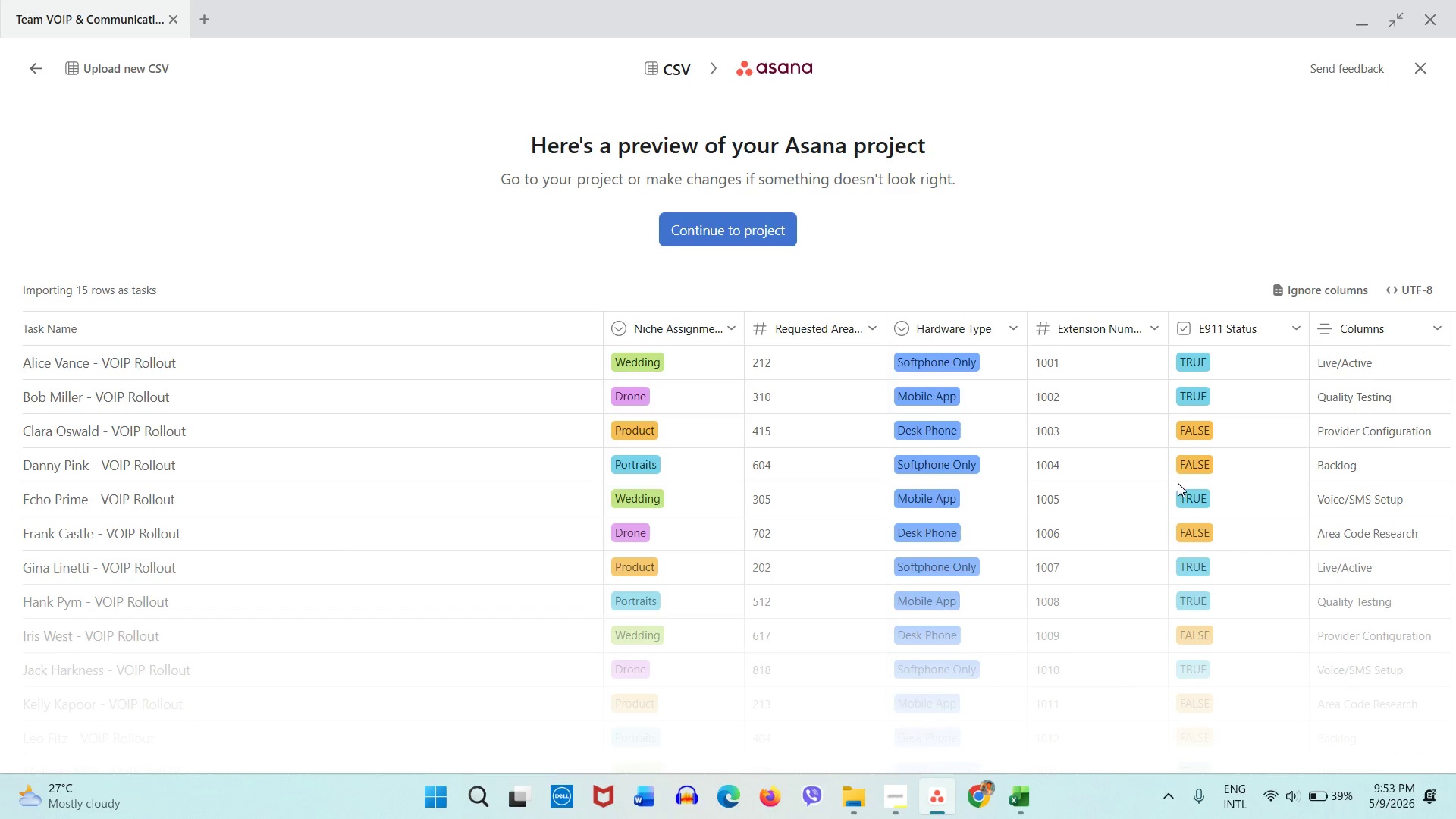 
left_click([1235, 336])
 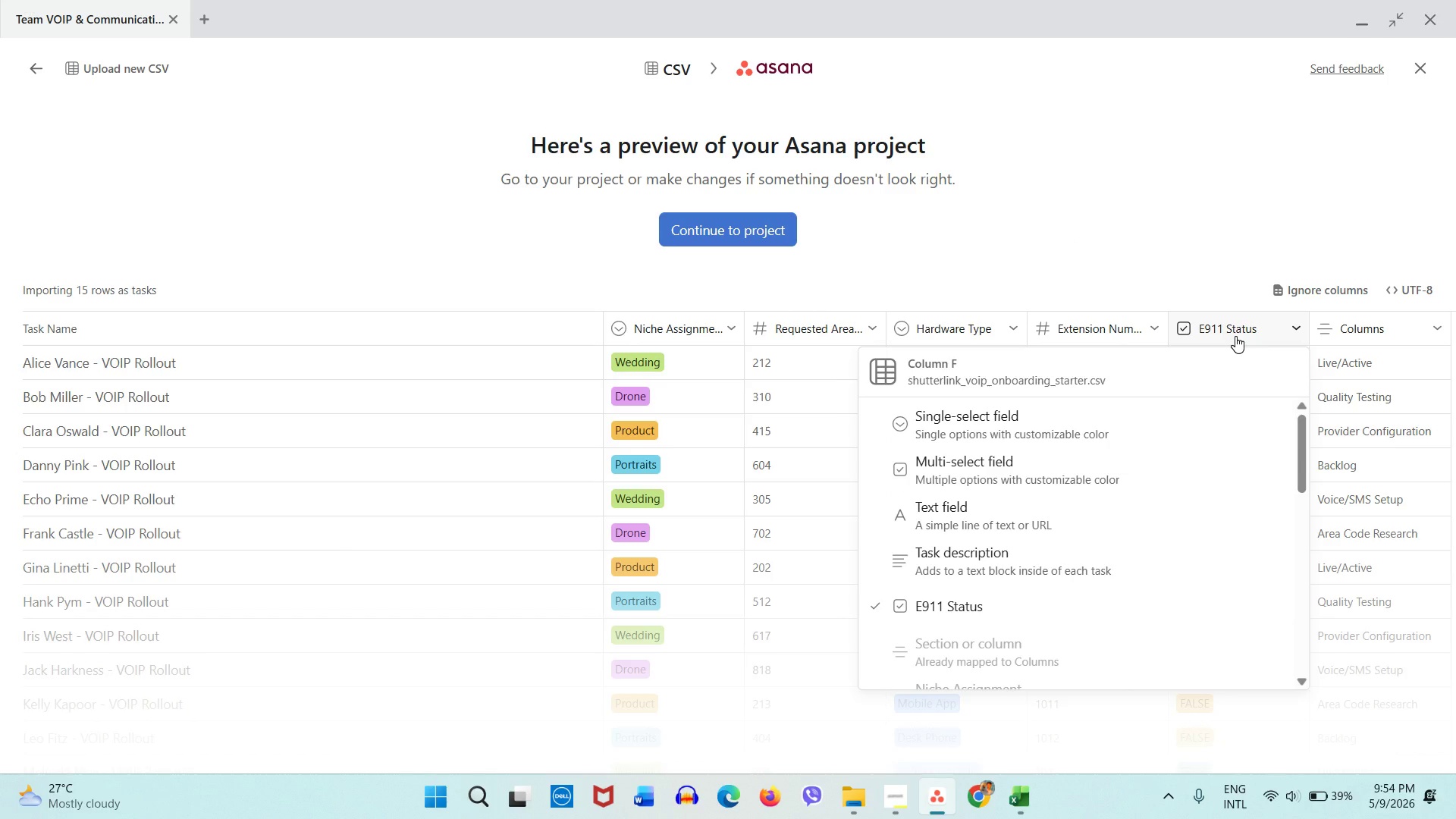 
left_click([1235, 336])
 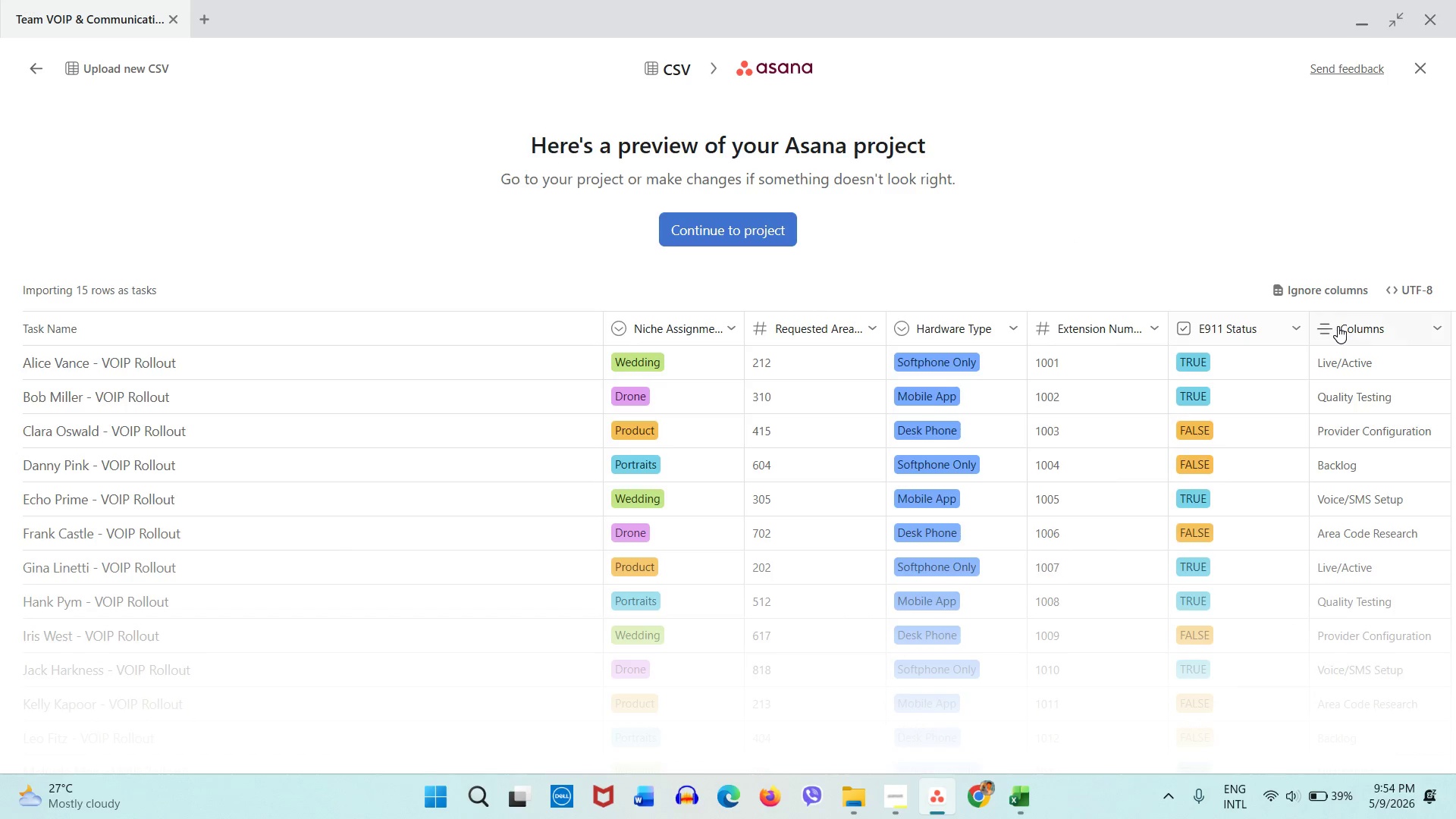 
left_click([1338, 326])
 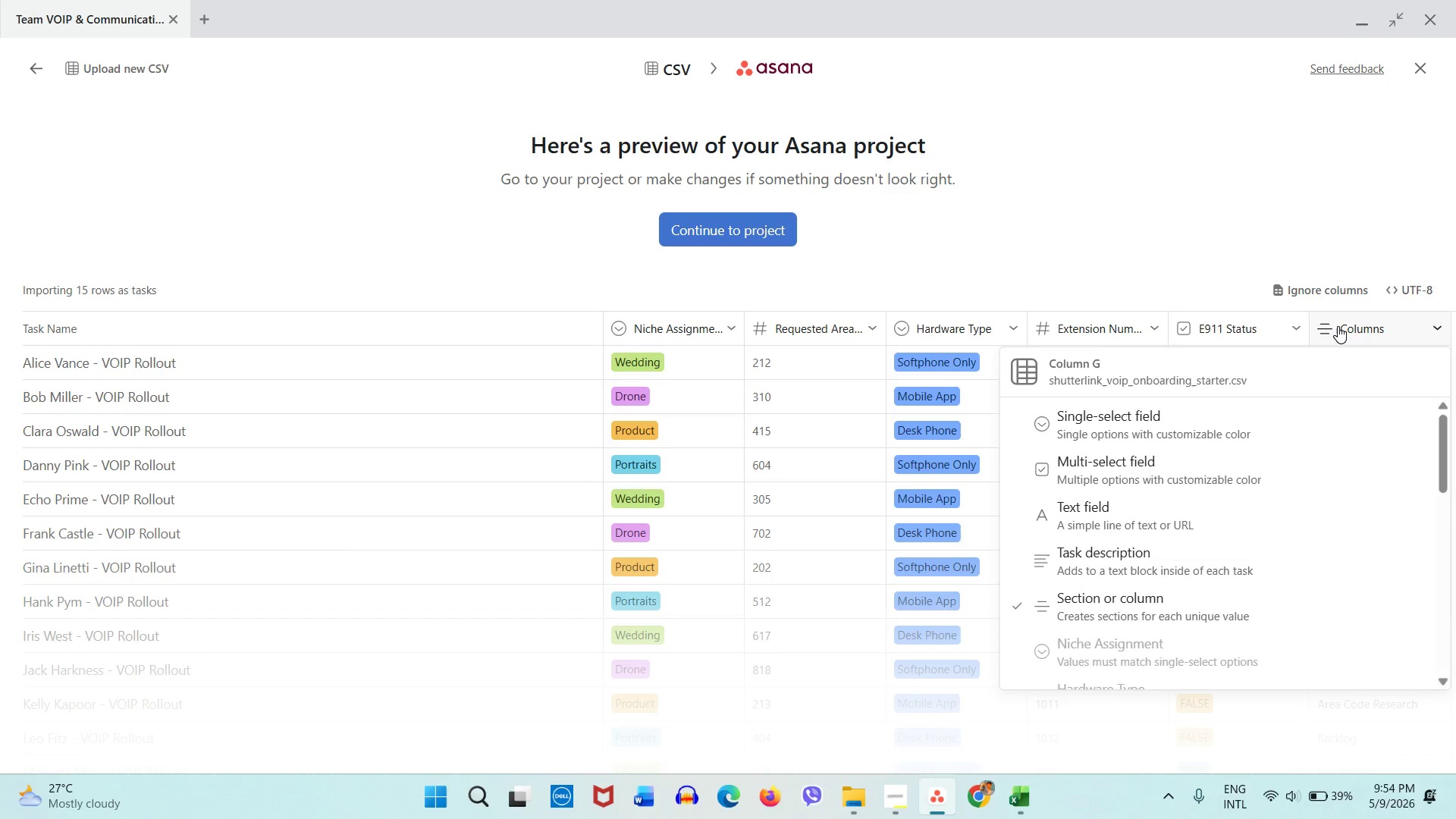 
left_click([1338, 326])
 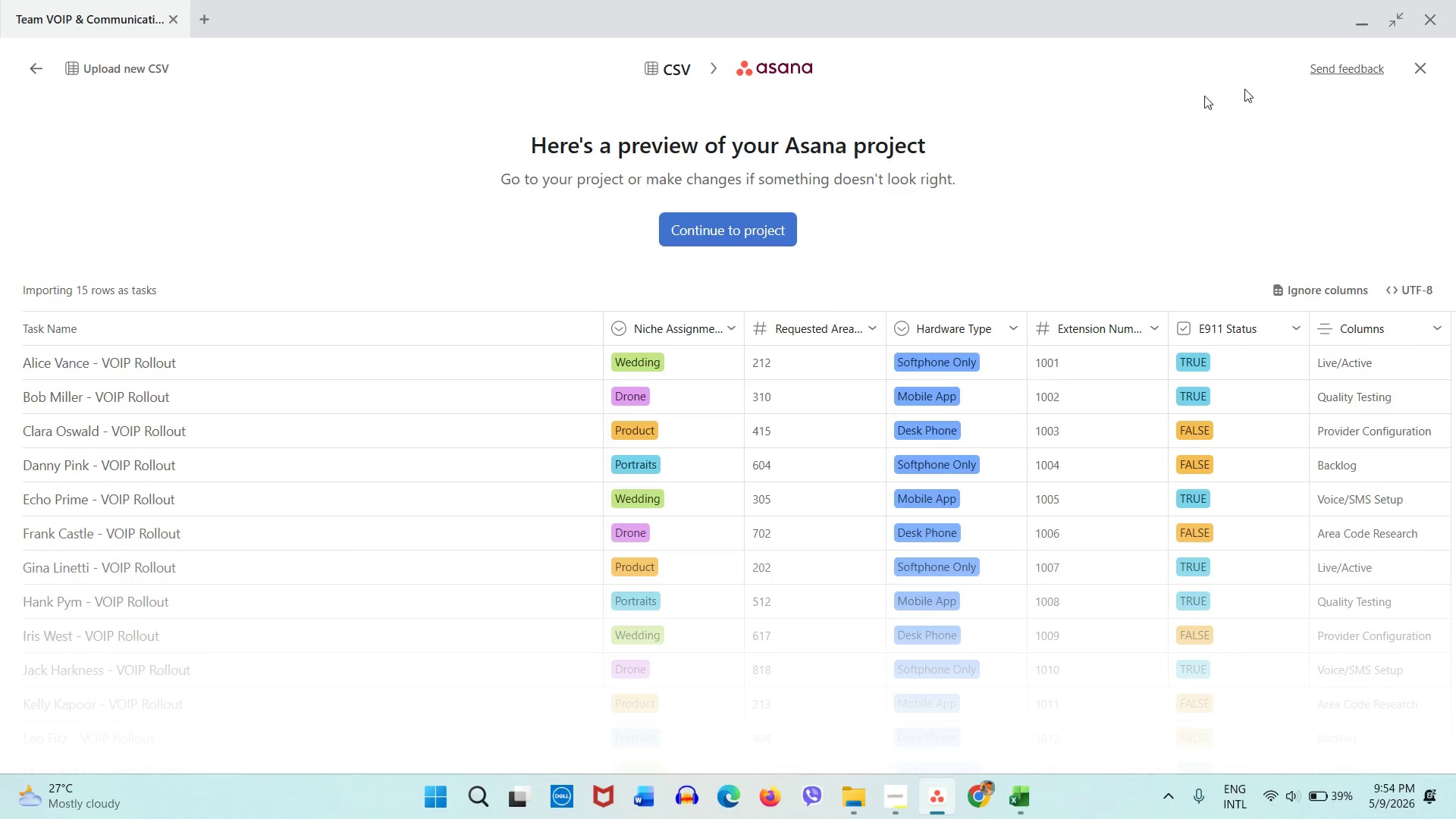 
left_click([775, 231])
 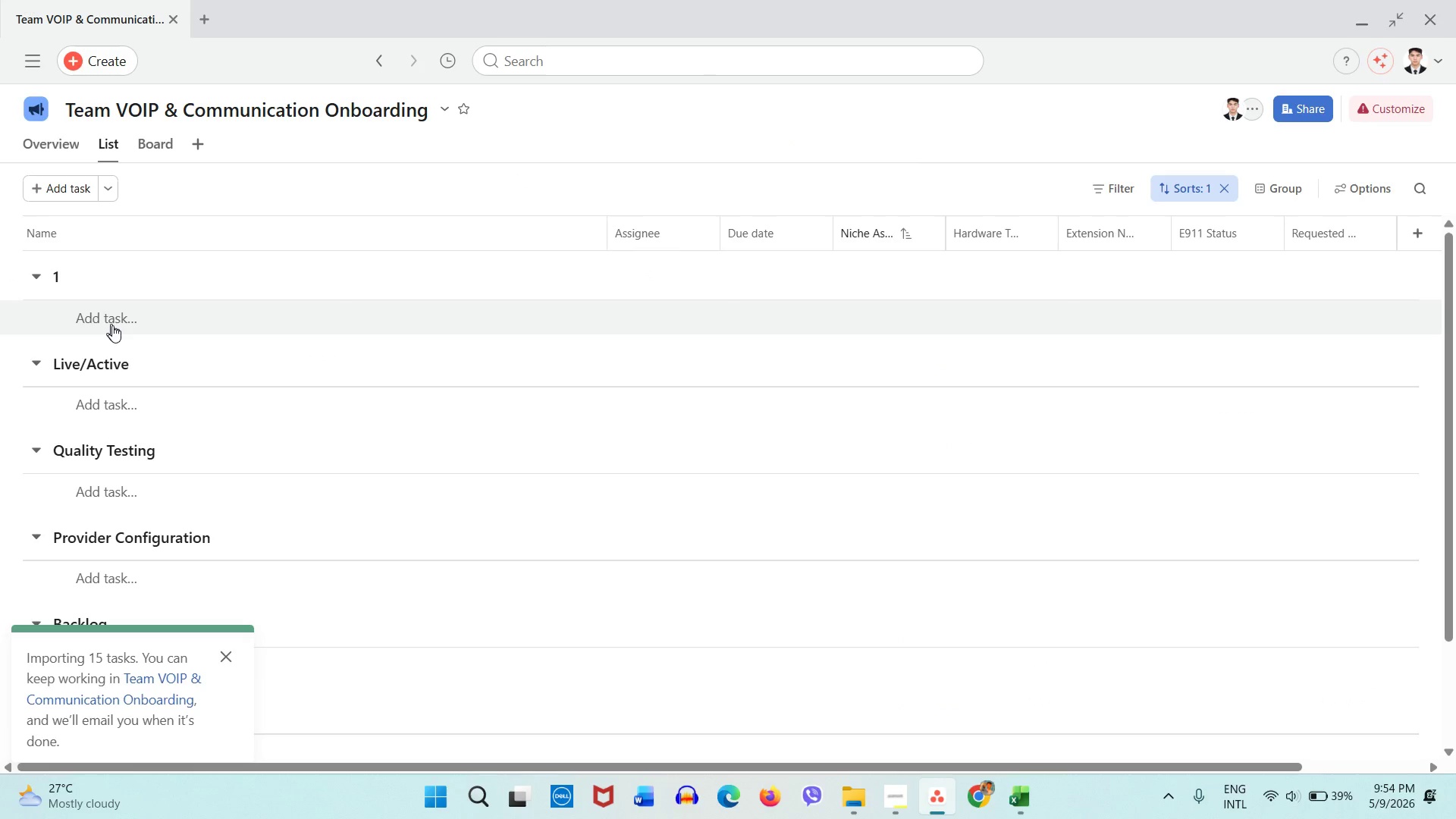 
wait(6.07)
 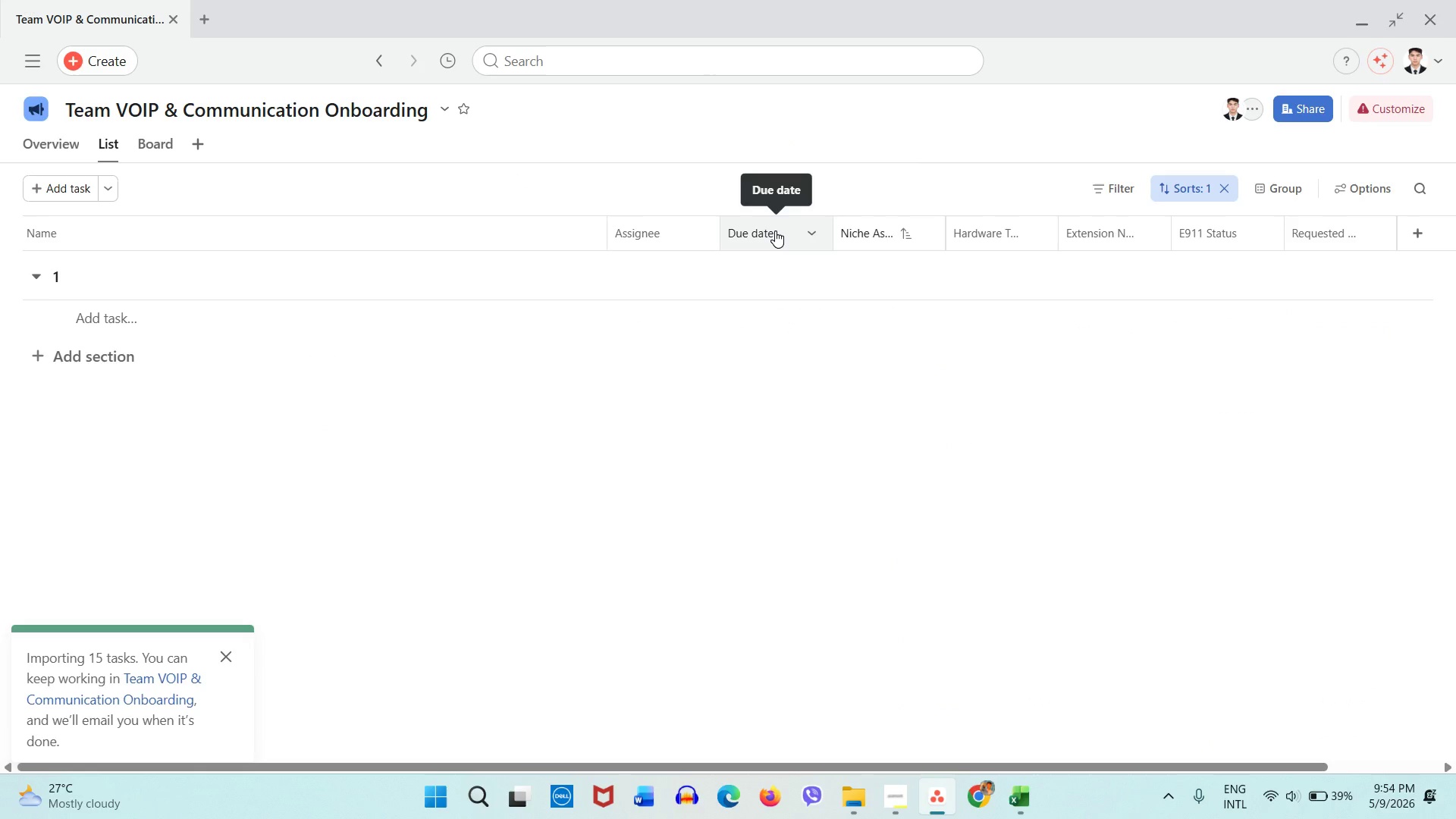 
mouse_move([155, 284])
 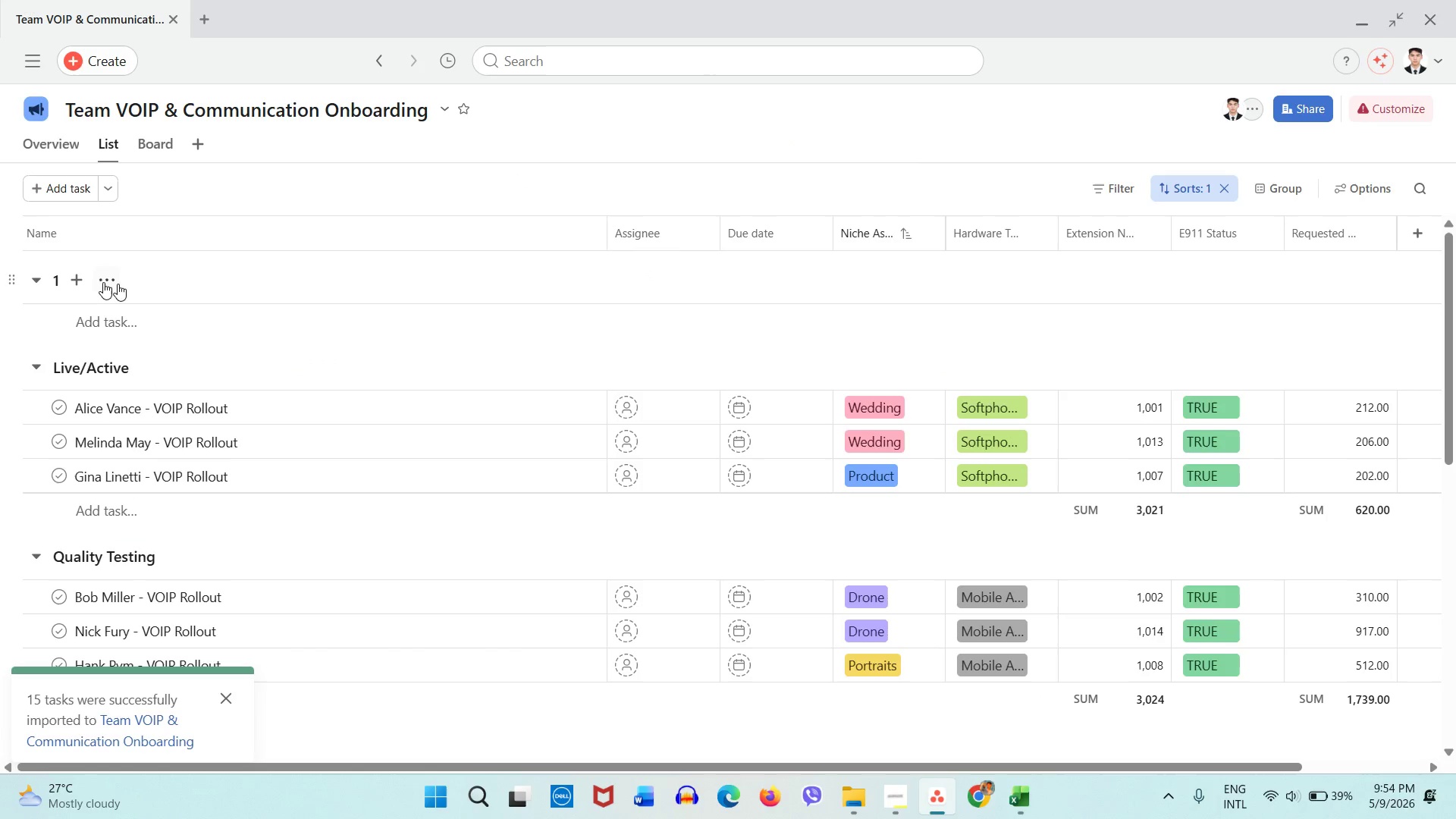 
left_click([119, 284])
 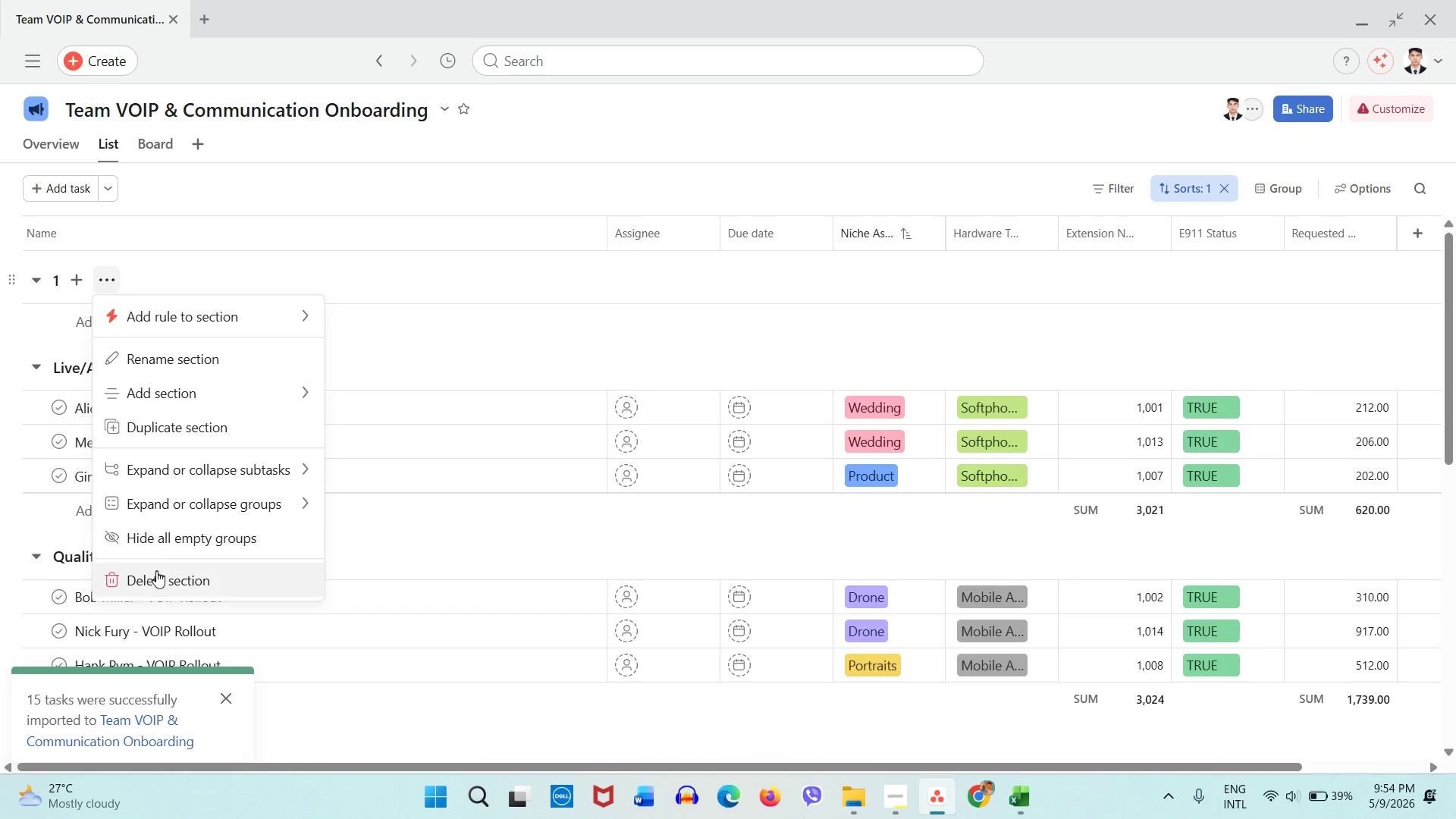 
left_click([156, 576])
 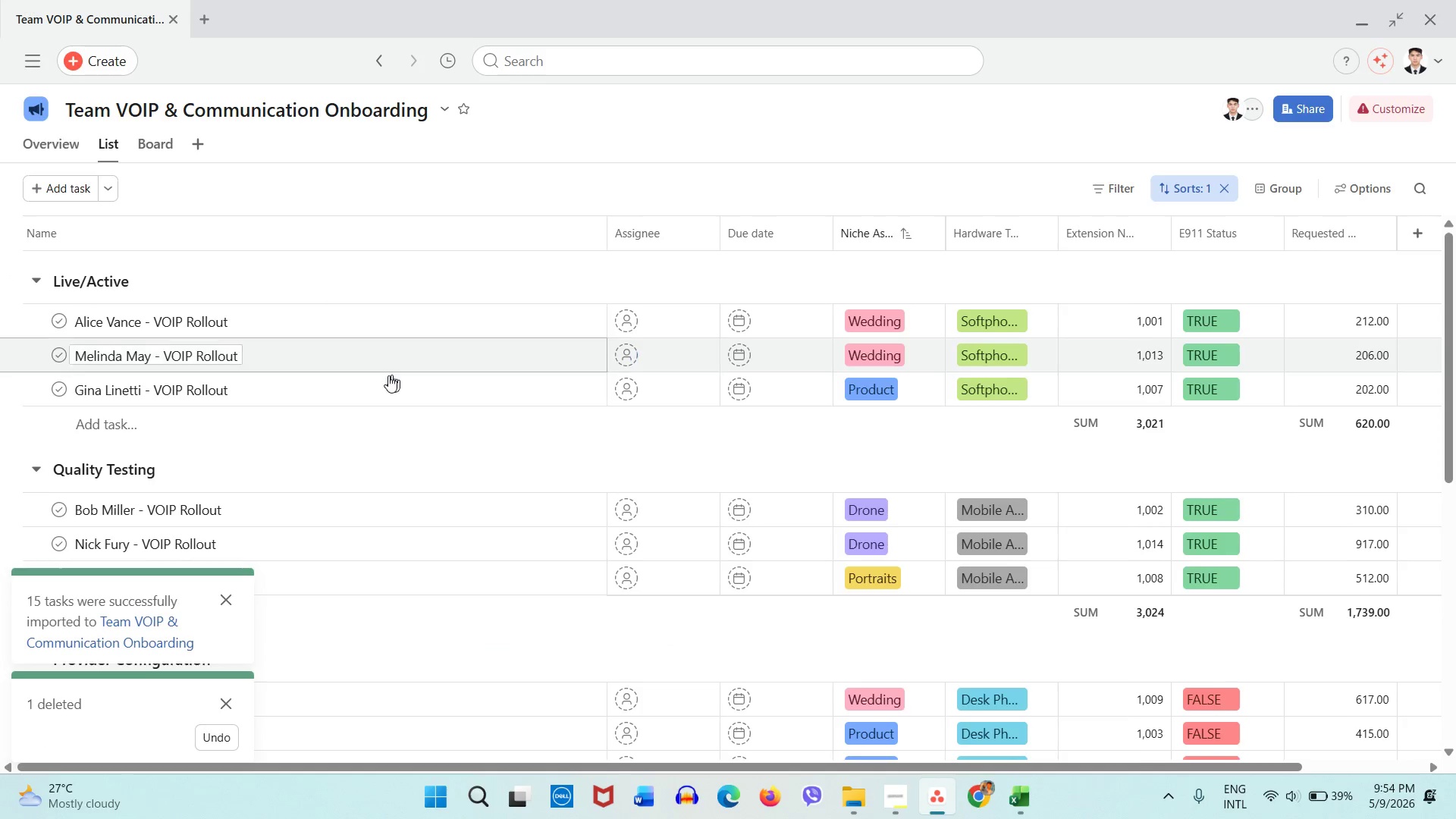 
scroll: coordinate [211, 676], scroll_direction: down, amount: 16.0
 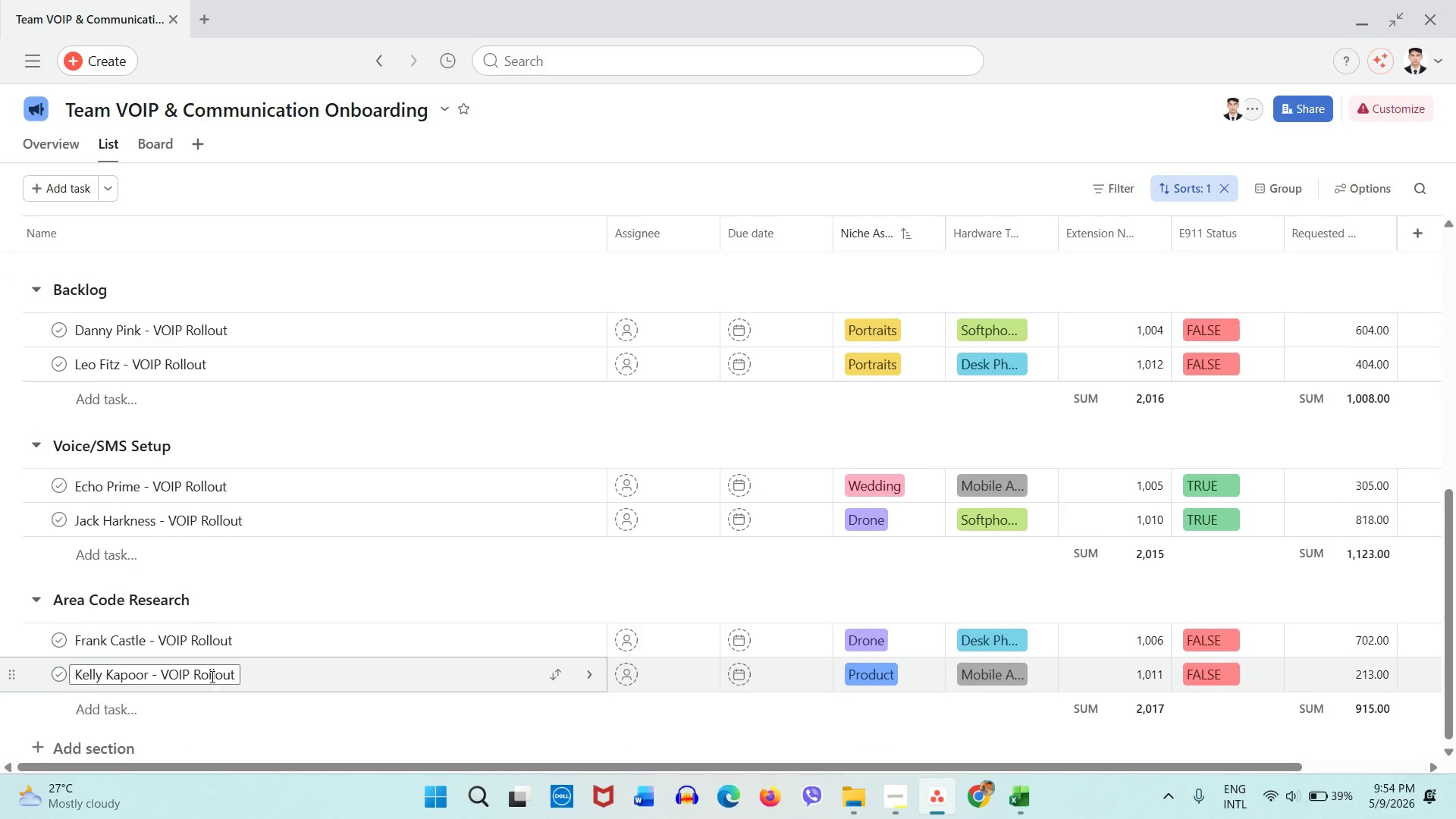 
scroll: coordinate [211, 676], scroll_direction: up, amount: 11.0
 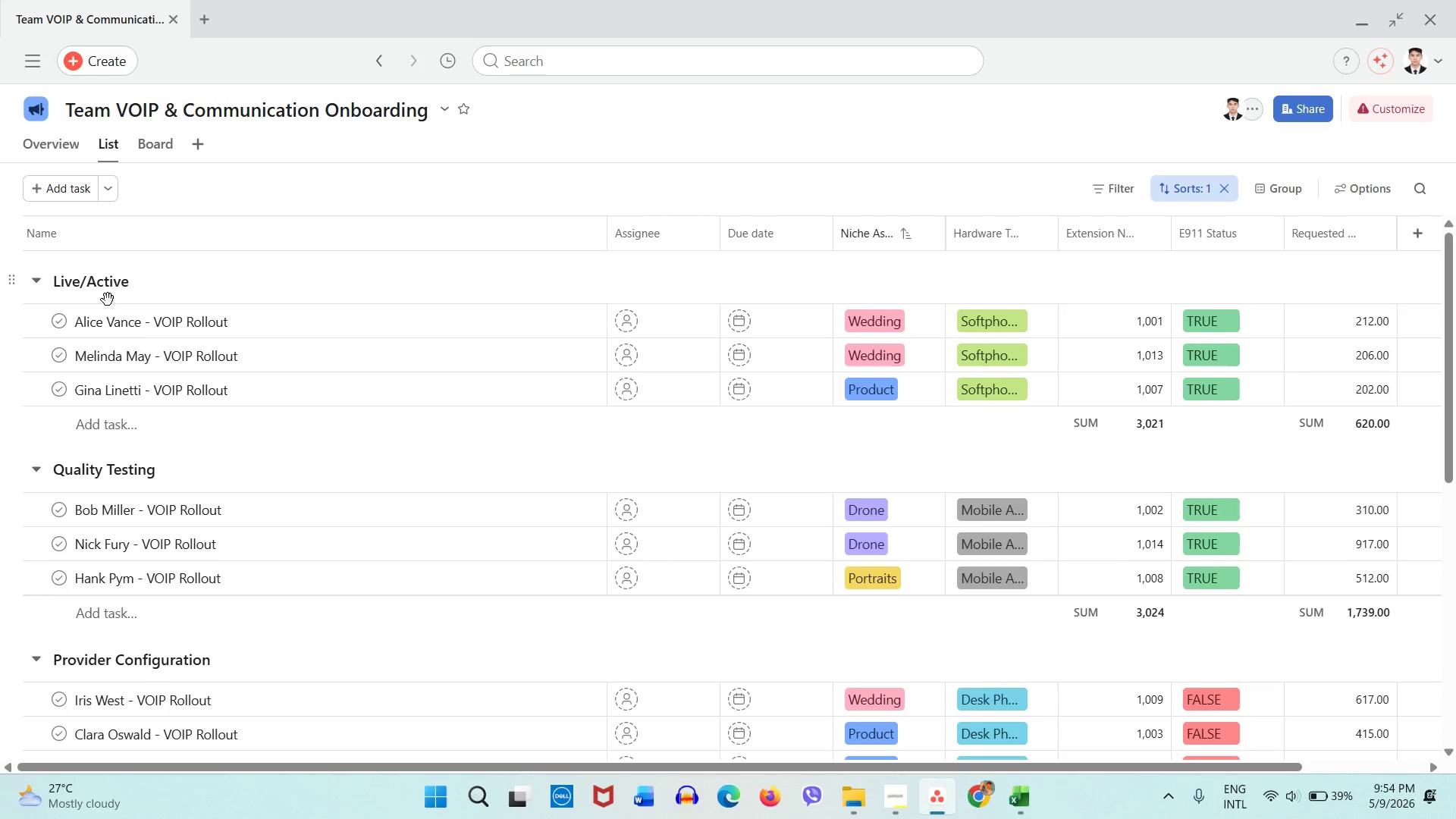 
left_click_drag(start_coordinate=[115, 281], to_coordinate=[111, 289])
 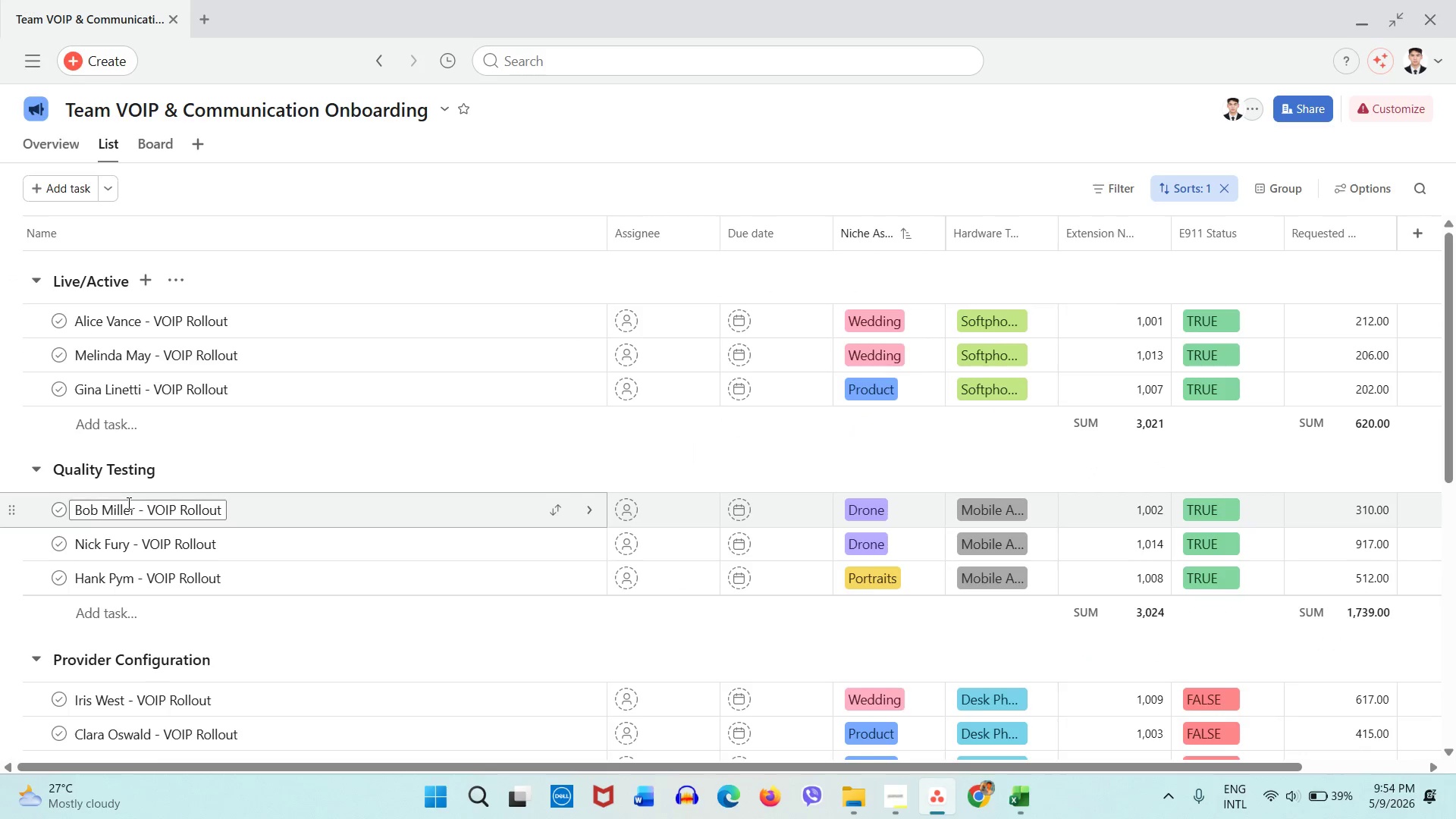 
scroll: coordinate [123, 526], scroll_direction: down, amount: 4.0
 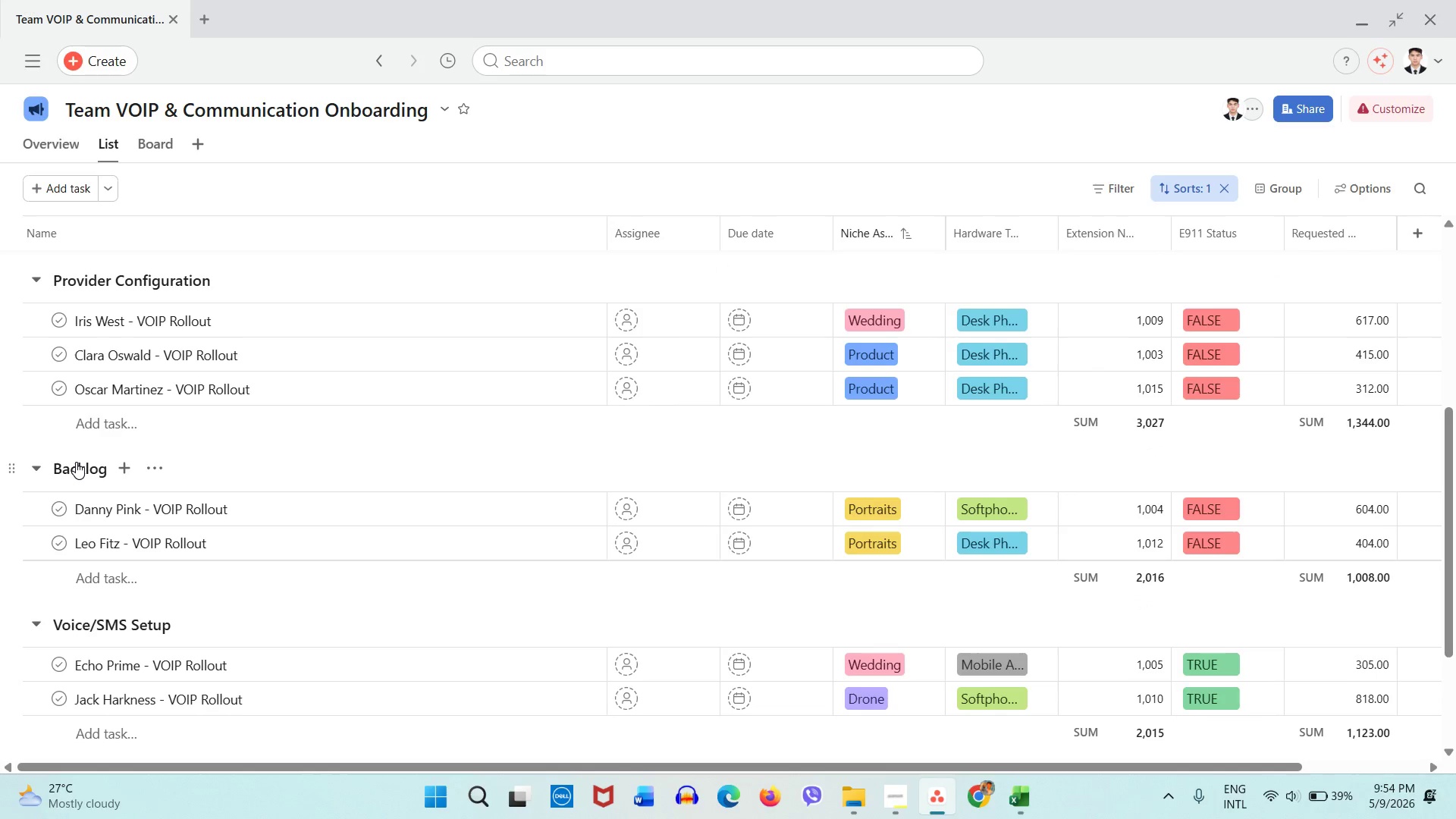 
left_click_drag(start_coordinate=[76, 462], to_coordinate=[77, 264])
 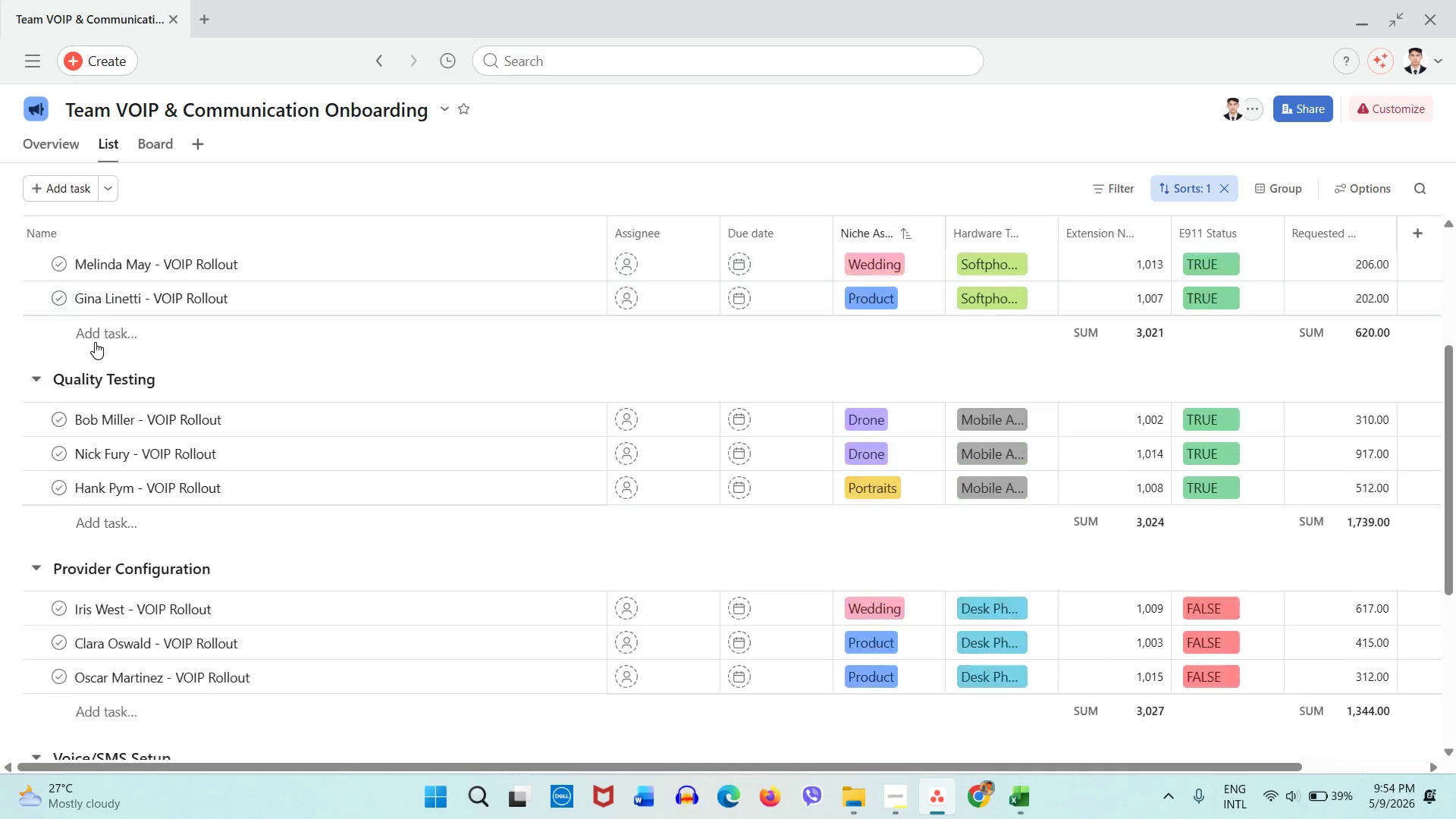 
scroll: coordinate [153, 221], scroll_direction: up, amount: 5.0
 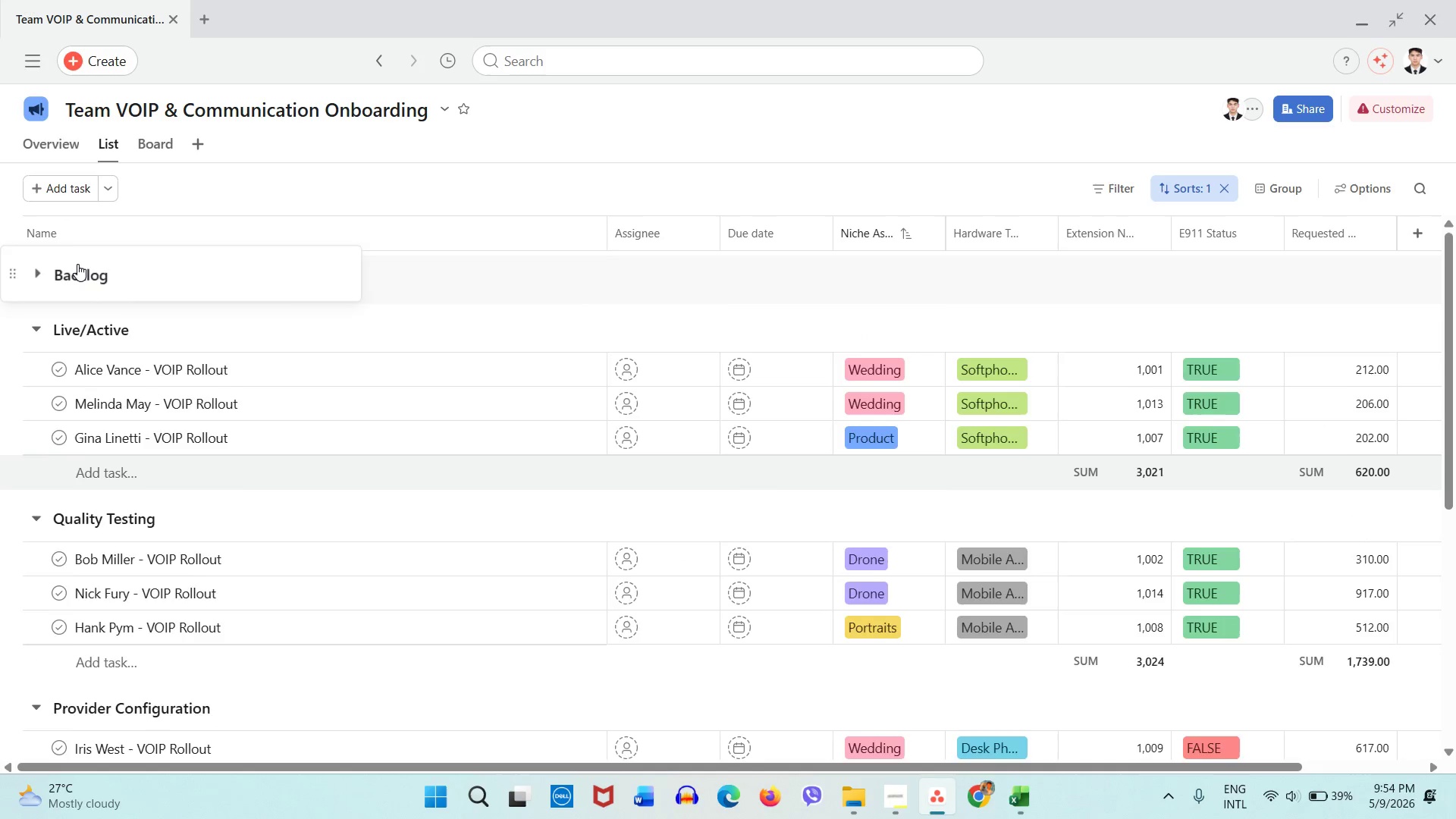 
scroll: coordinate [100, 406], scroll_direction: down, amount: 10.0
 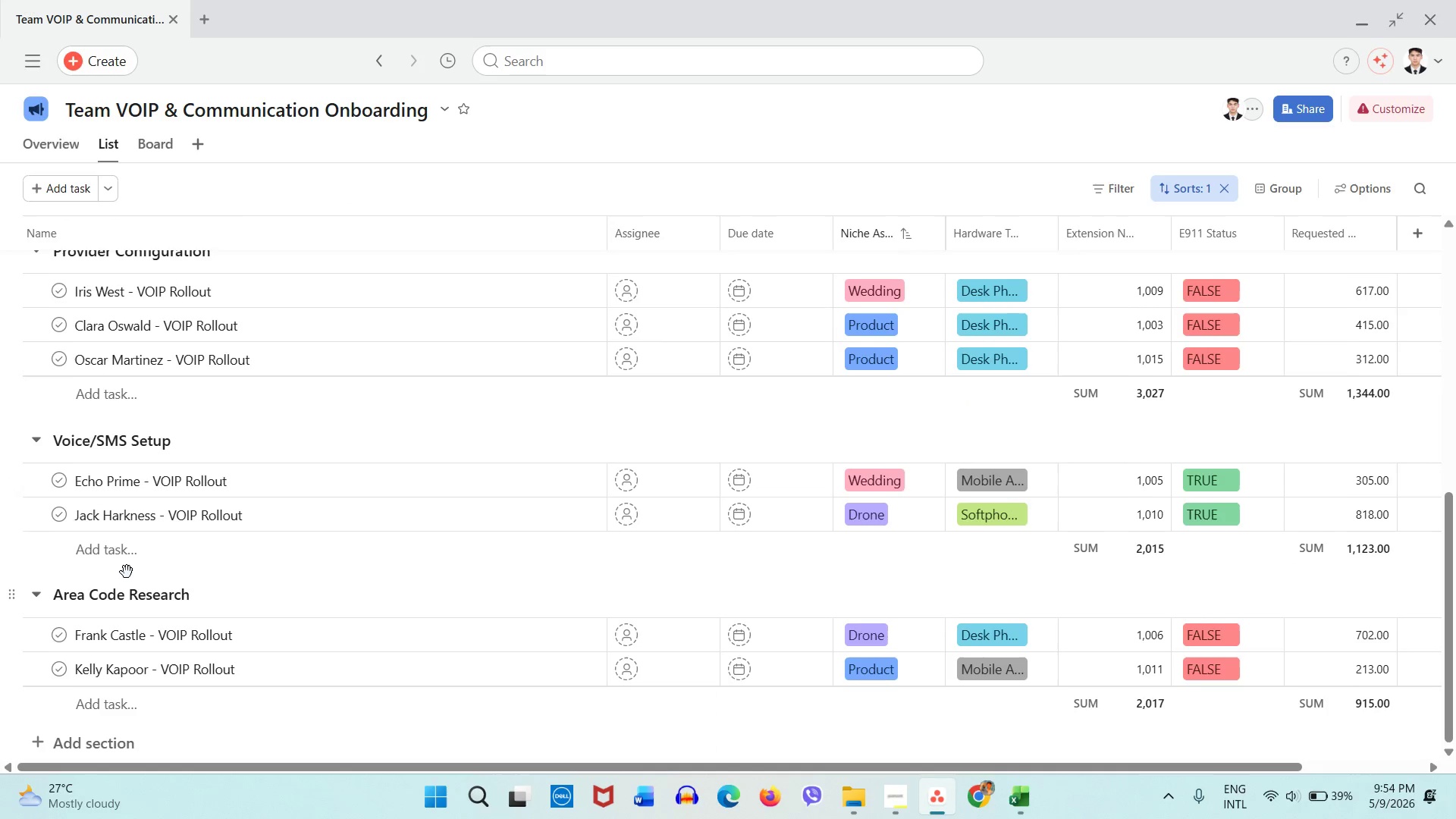 
scroll: coordinate [124, 559], scroll_direction: up, amount: 6.0
 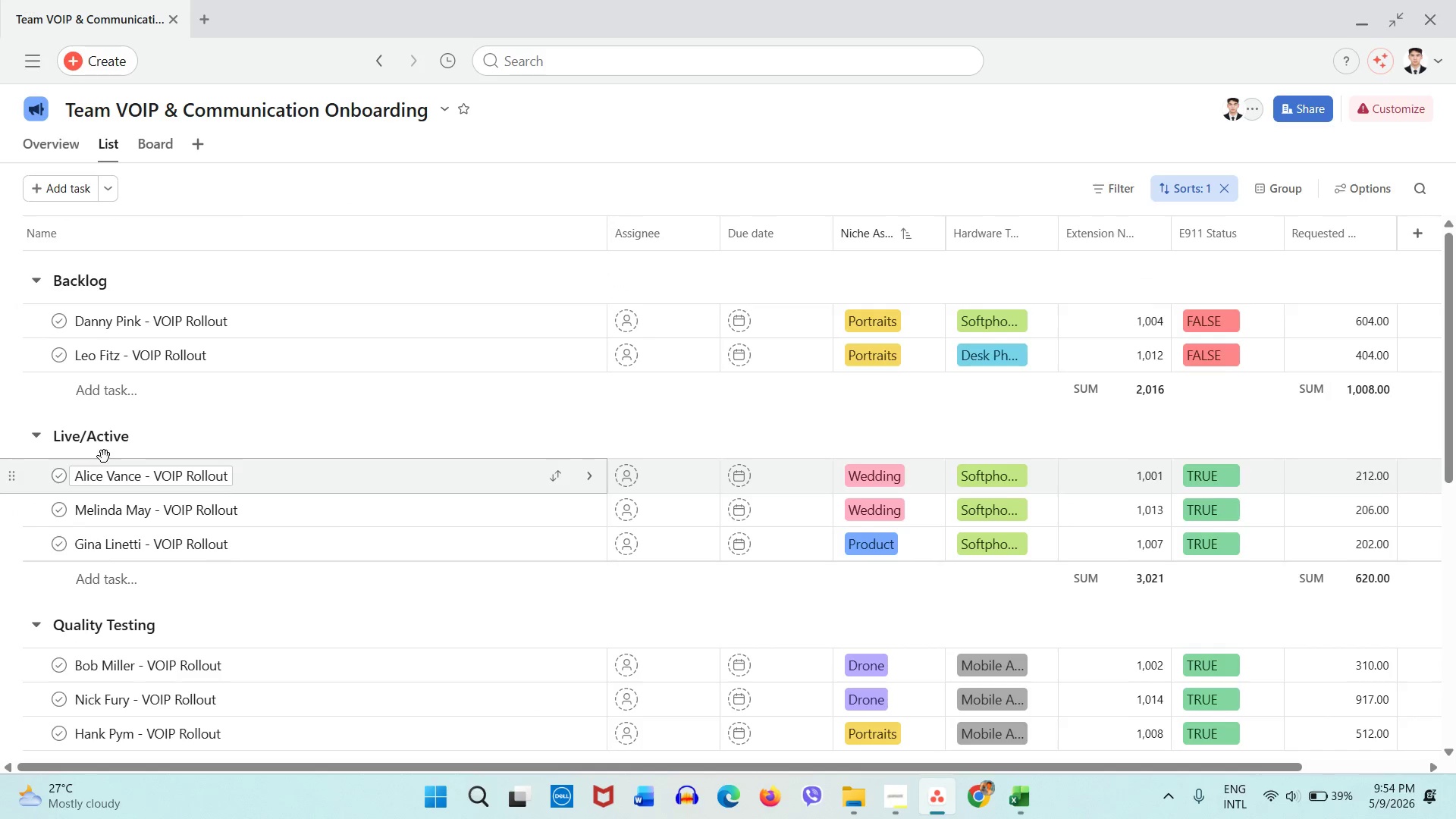 
left_click_drag(start_coordinate=[106, 447], to_coordinate=[131, 676])
 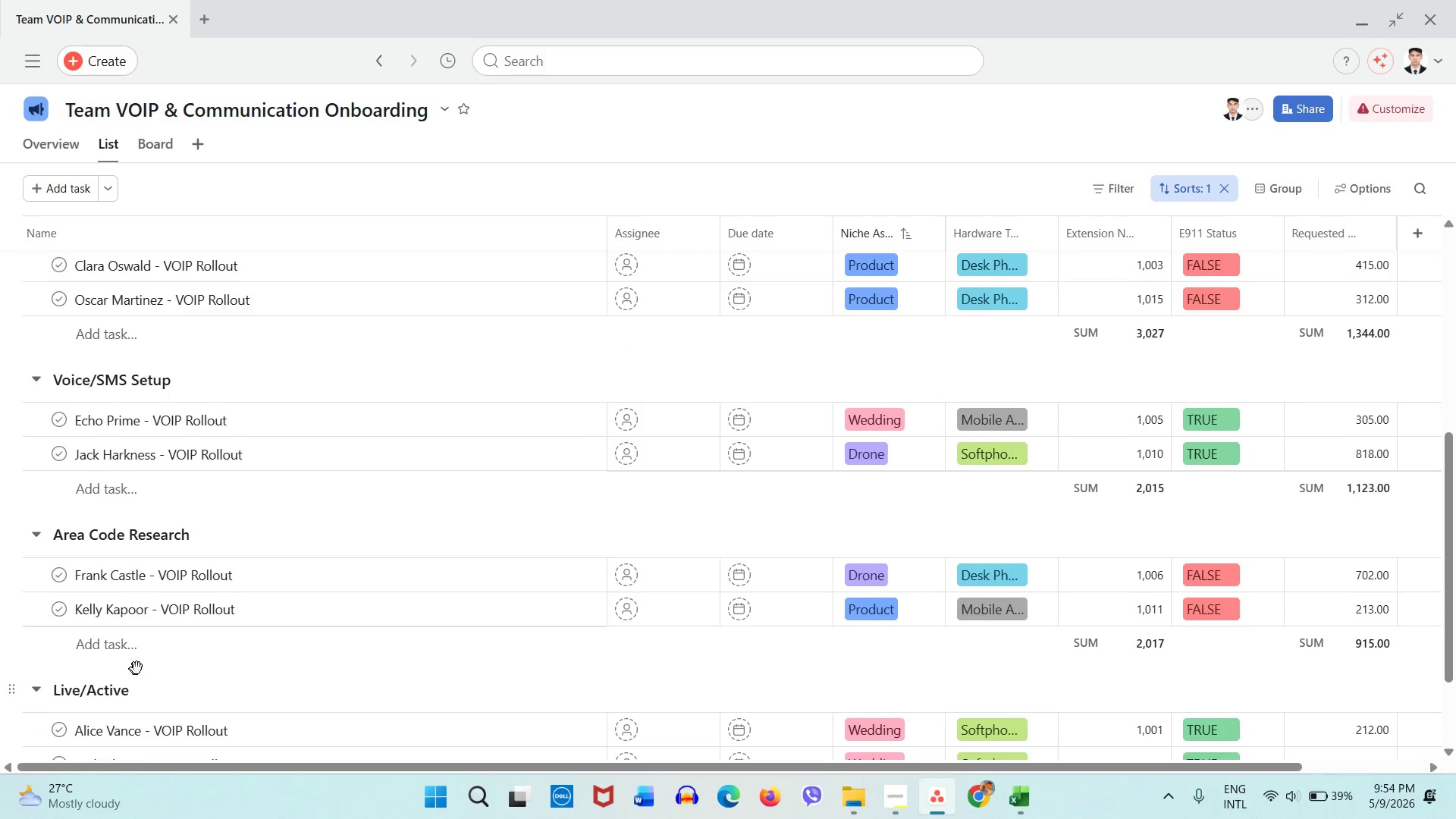 
scroll: coordinate [136, 668], scroll_direction: down, amount: 3.0
 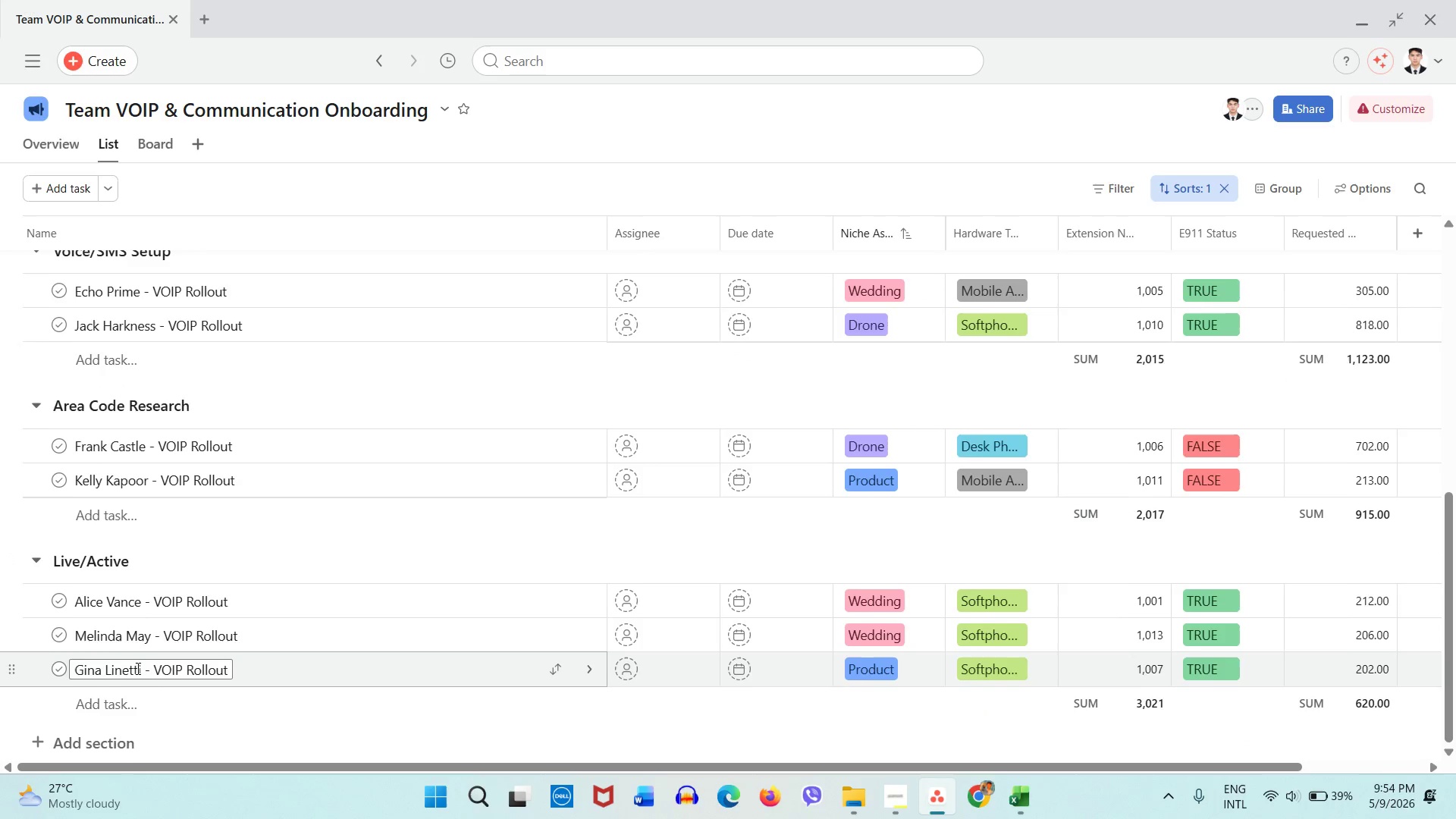 
scroll: coordinate [129, 480], scroll_direction: up, amount: 6.0
 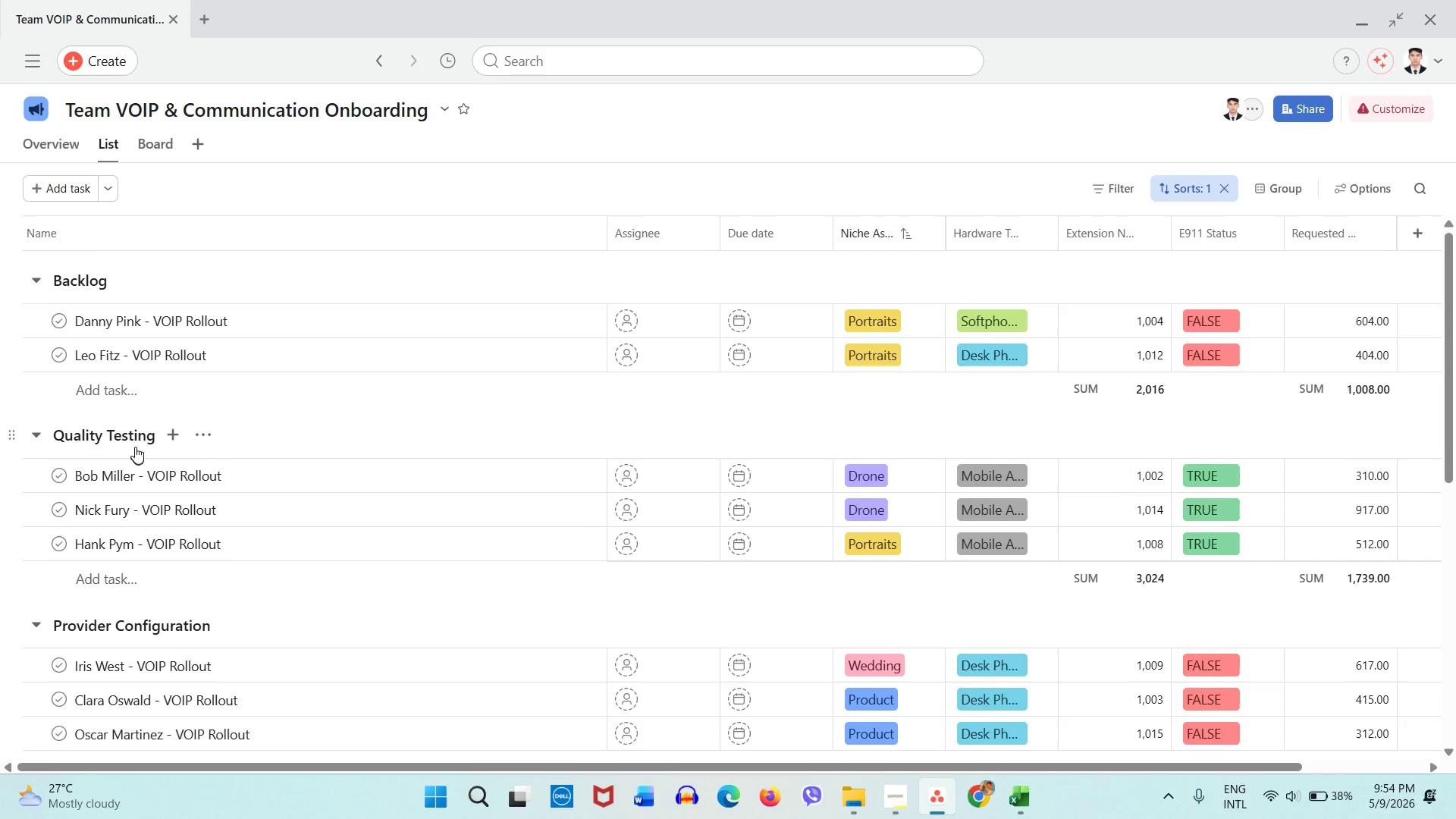 
left_click_drag(start_coordinate=[135, 446], to_coordinate=[165, 522])
 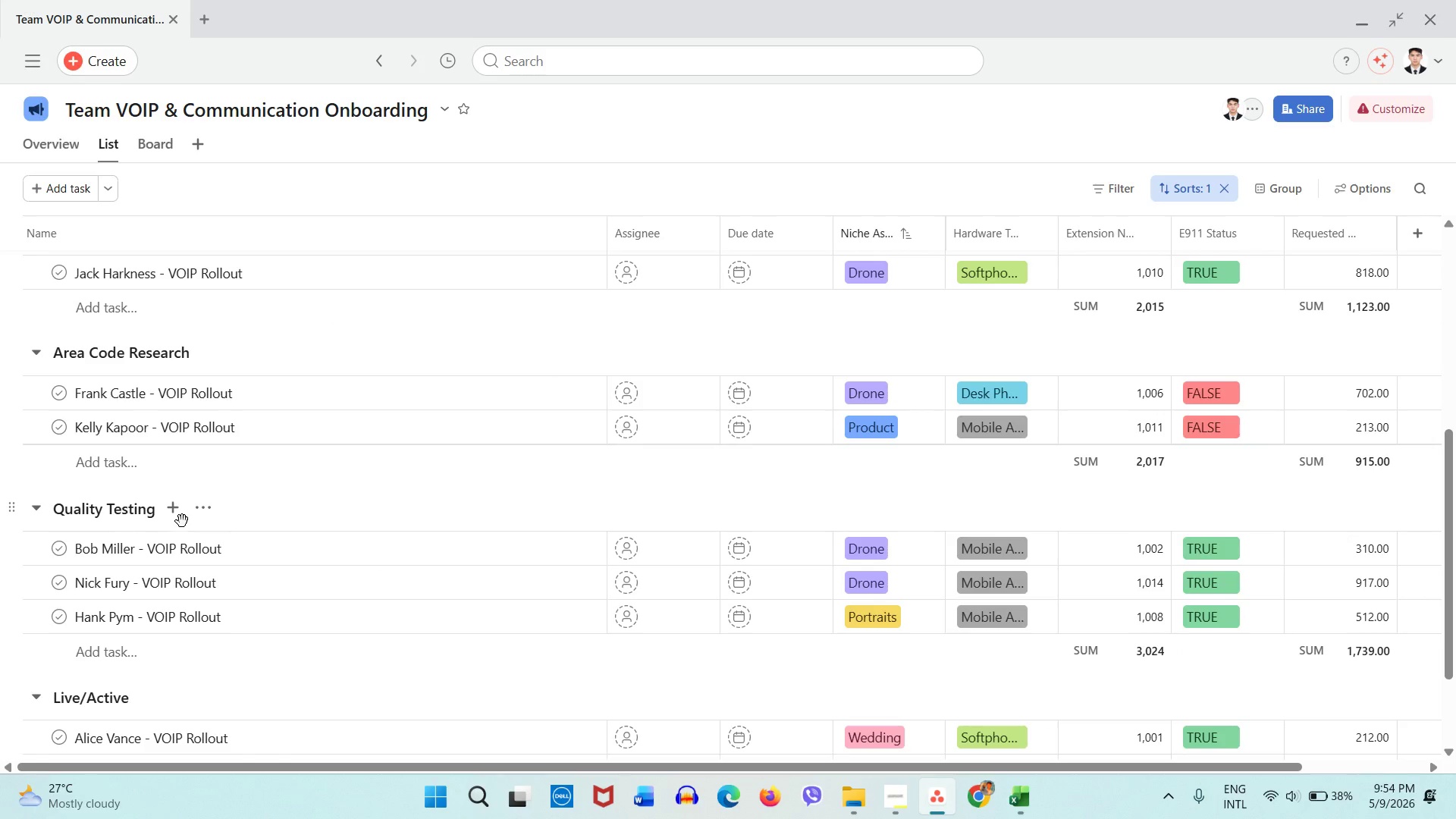 
scroll: coordinate [183, 521], scroll_direction: up, amount: 6.0
 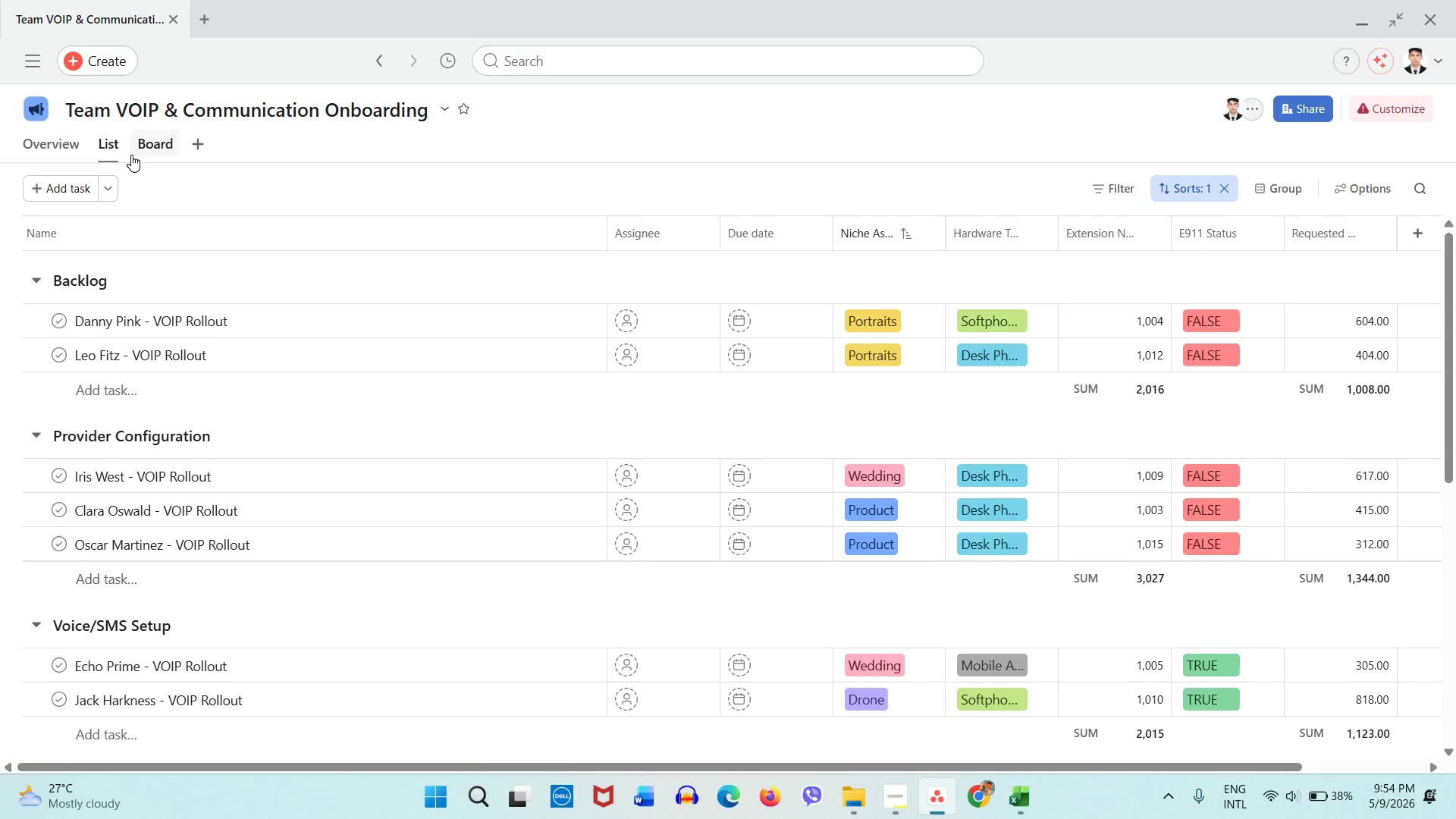 
left_click([138, 152])
 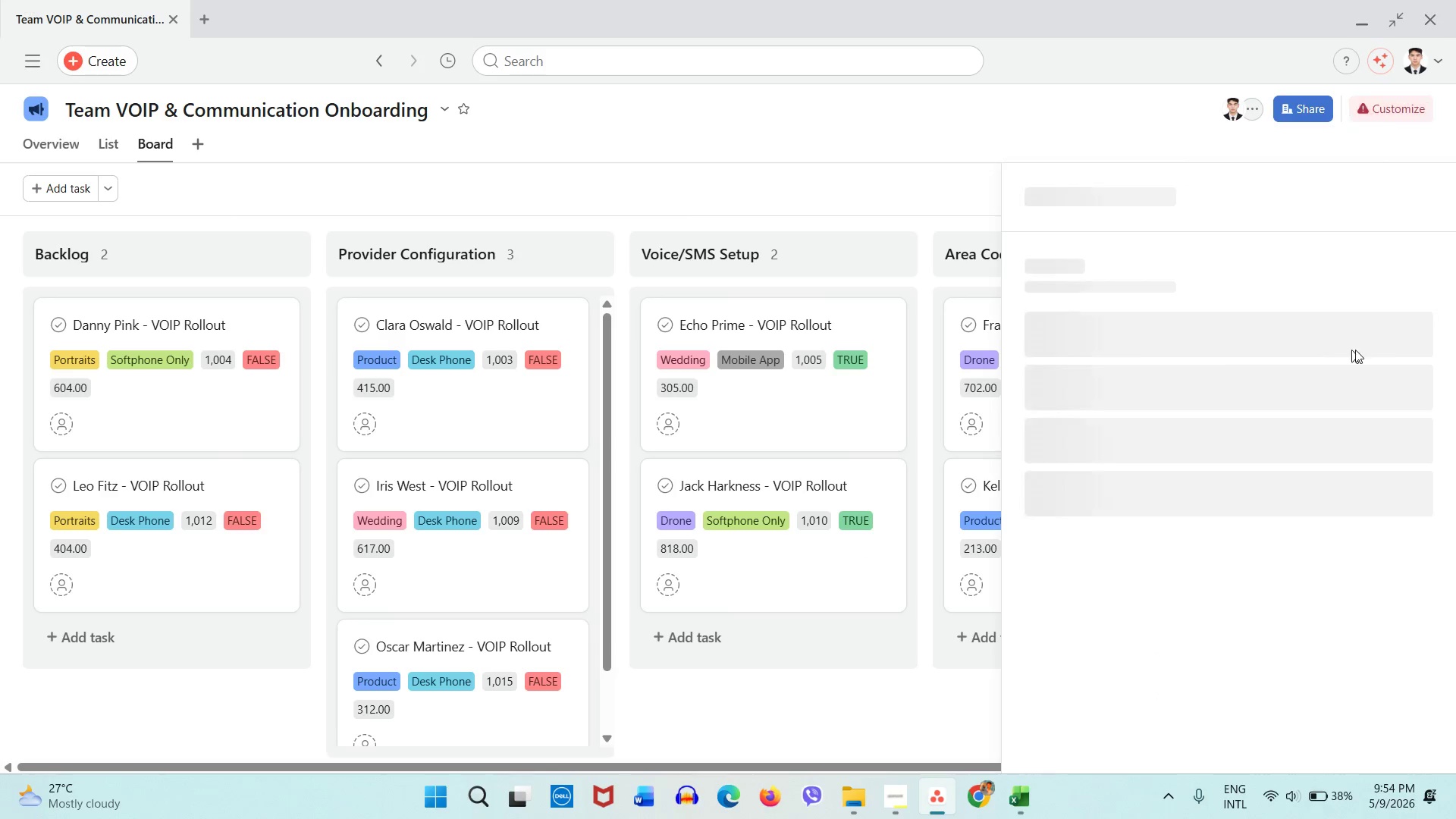 
left_click([654, 197])
 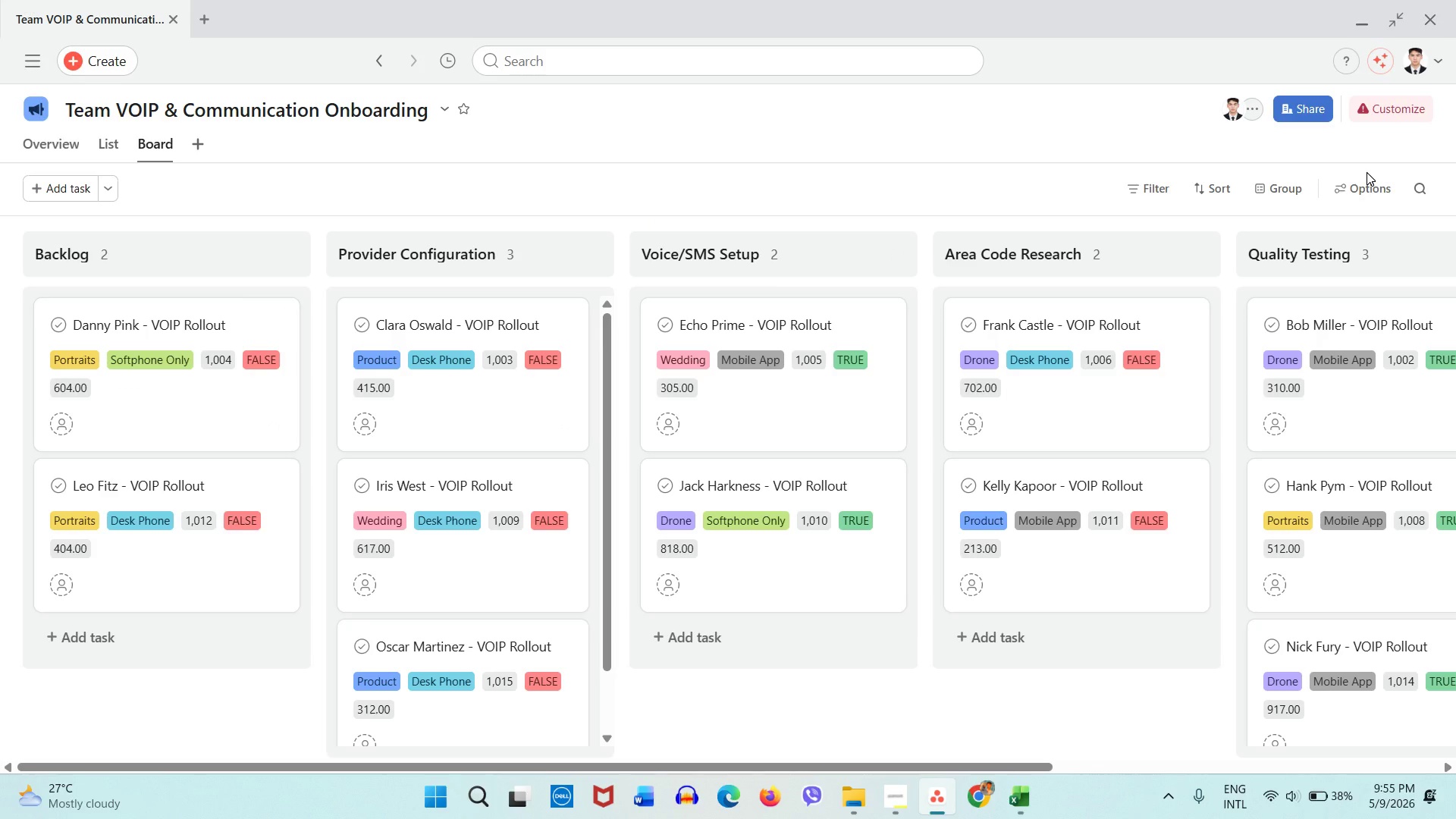 
wait(52.19)
 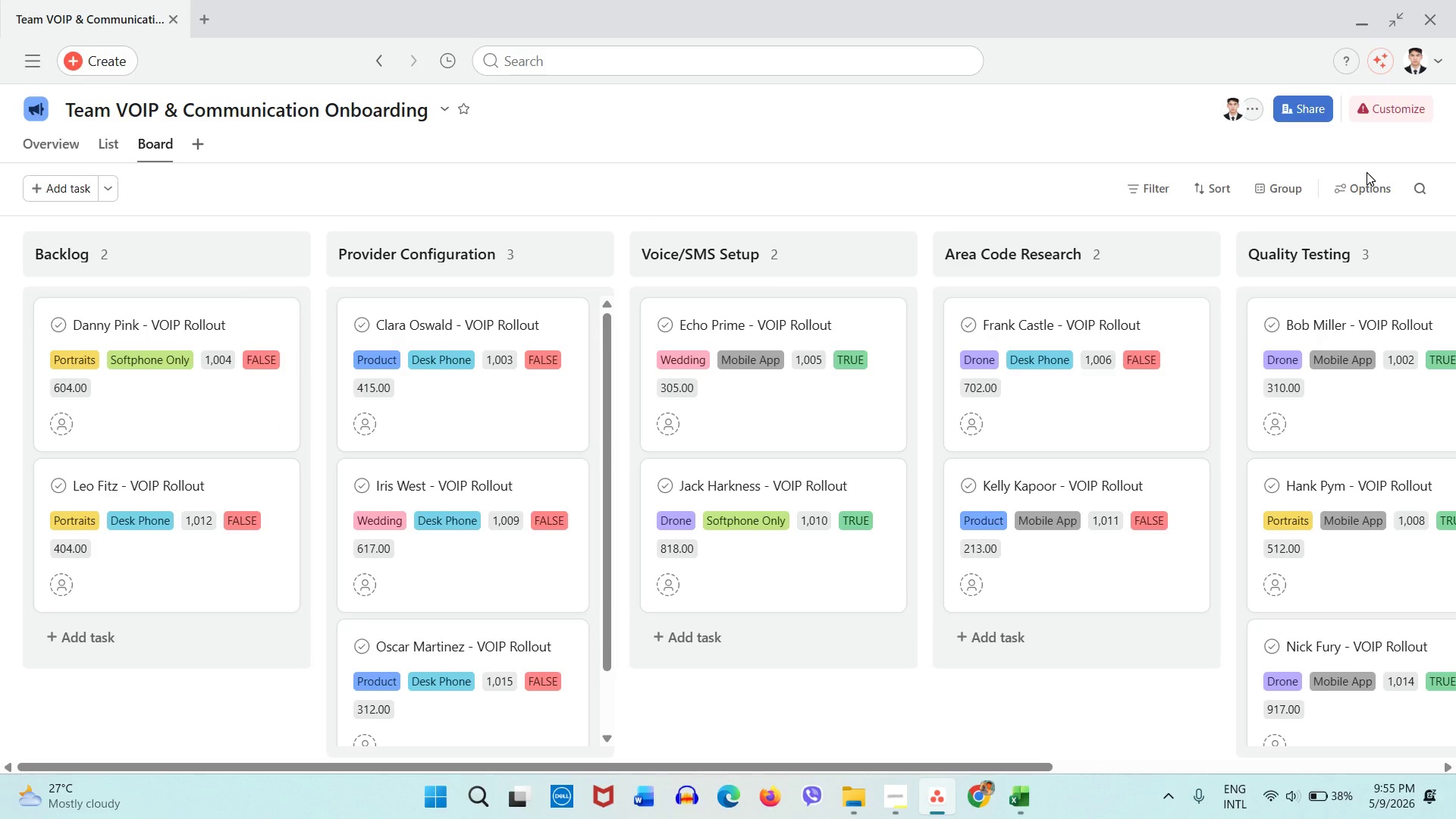 
left_click([1270, 189])
 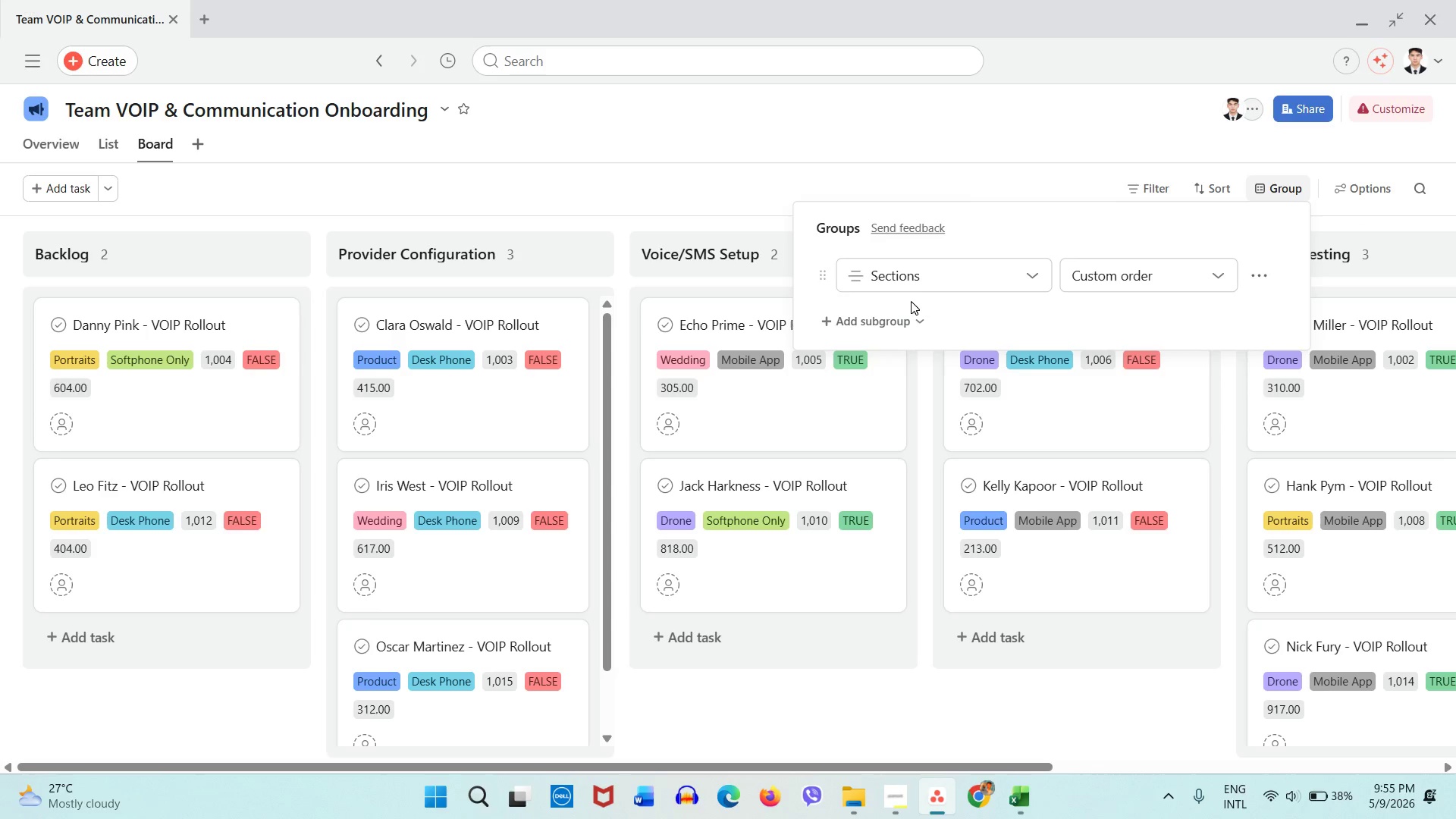 
left_click([911, 288])
 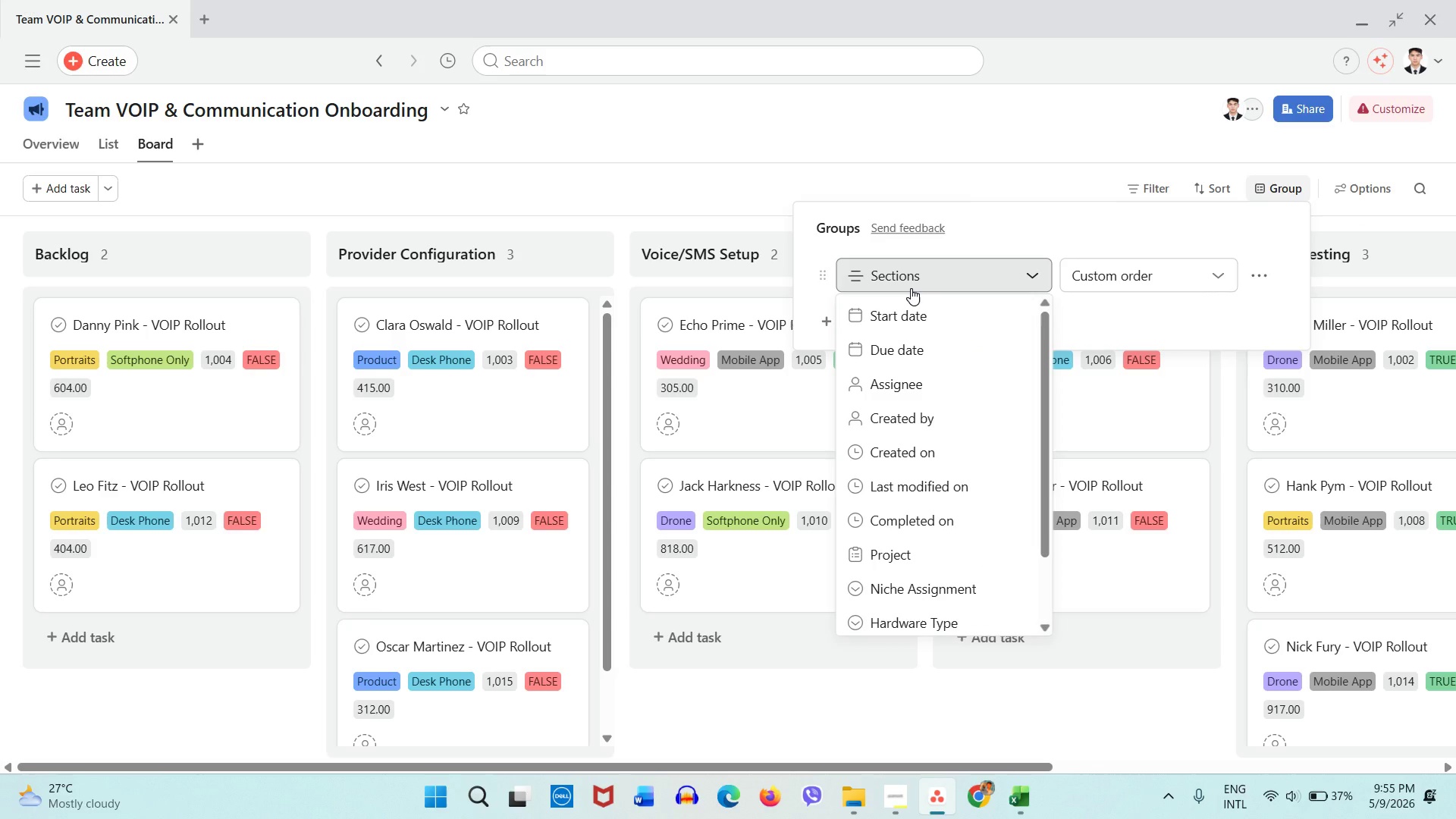 
left_click([911, 288])
 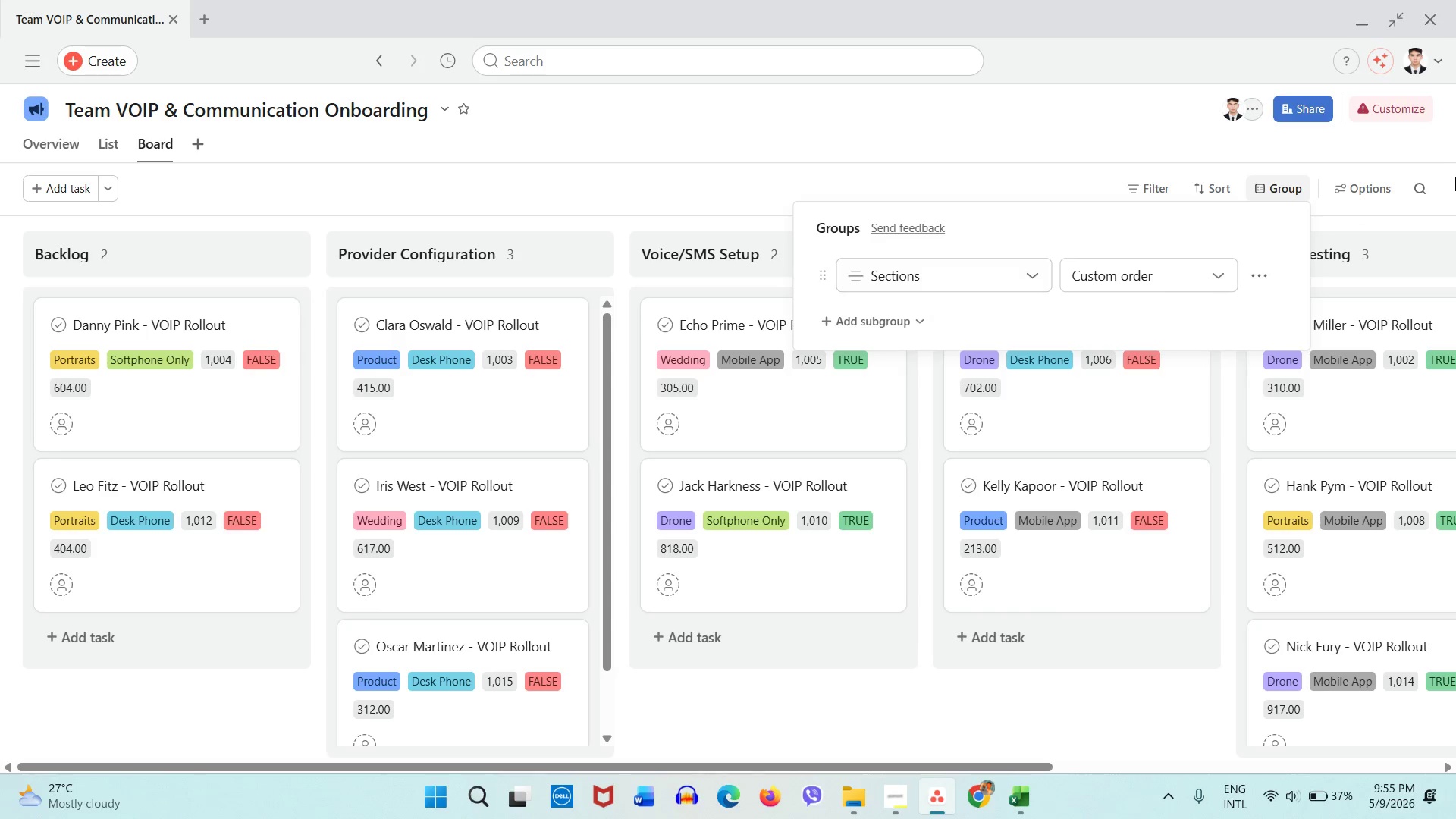 
left_click([1364, 190])
 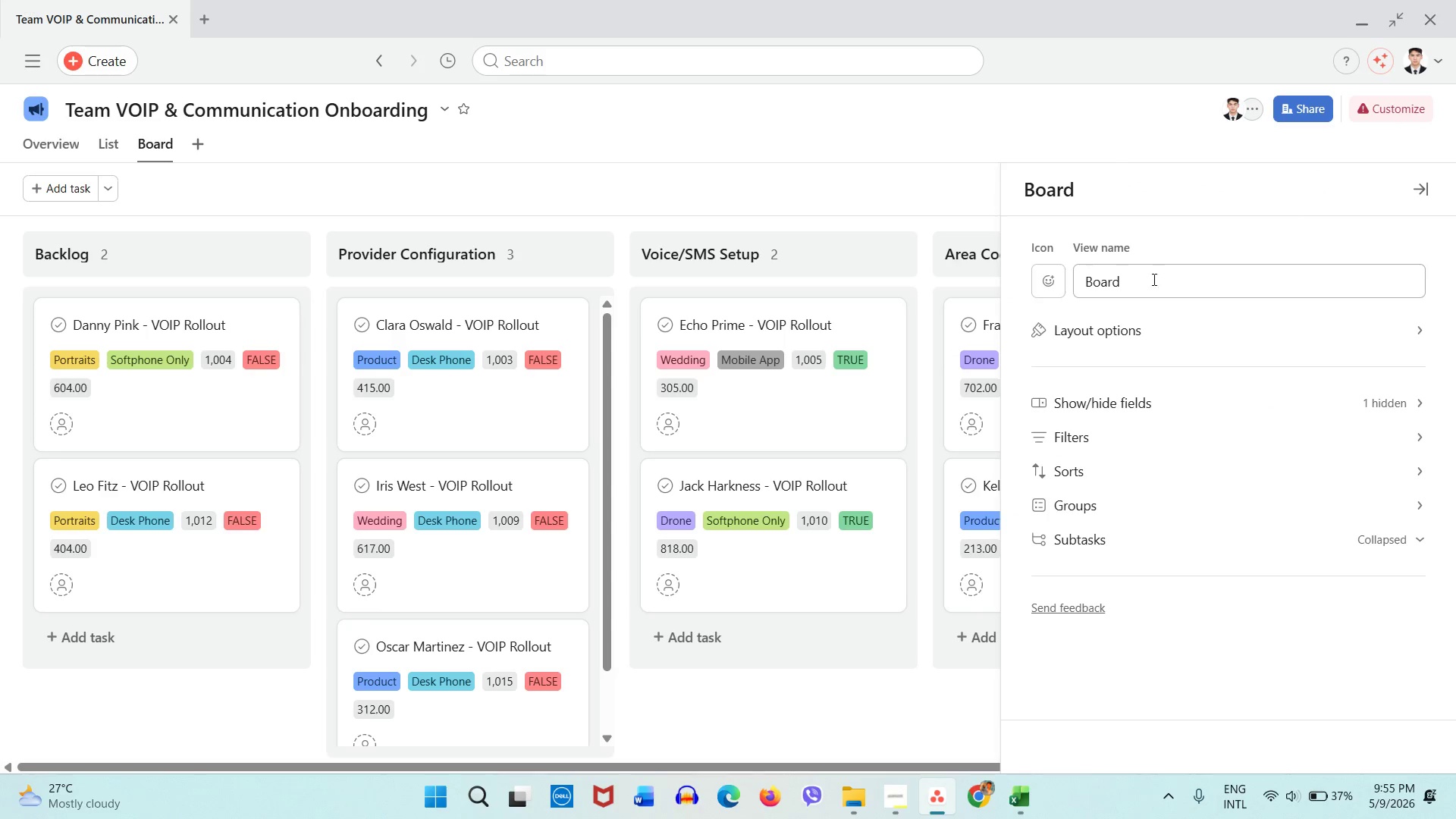 
left_click([1011, 201])